 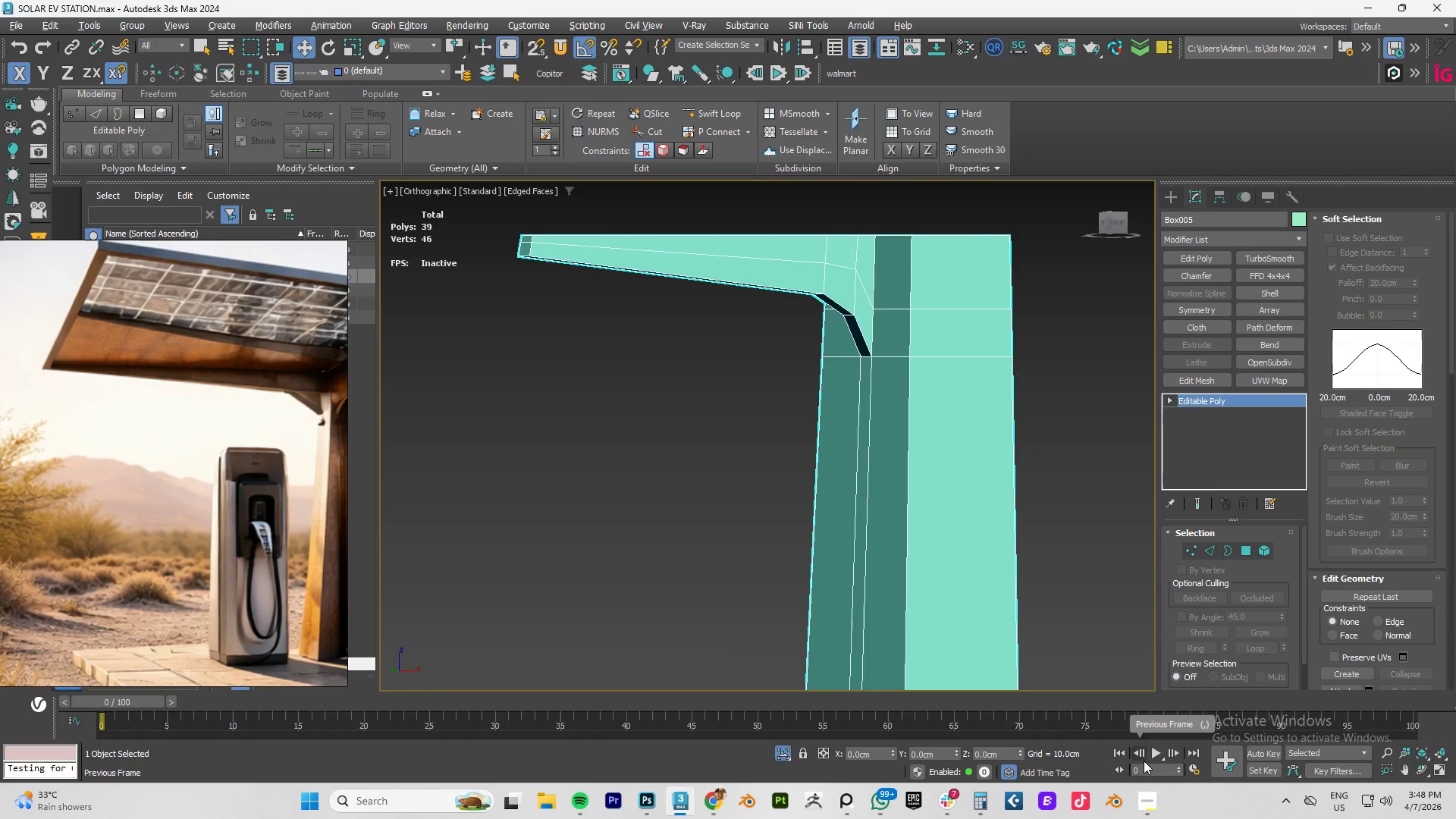 
mouse_move([1191, 745])
 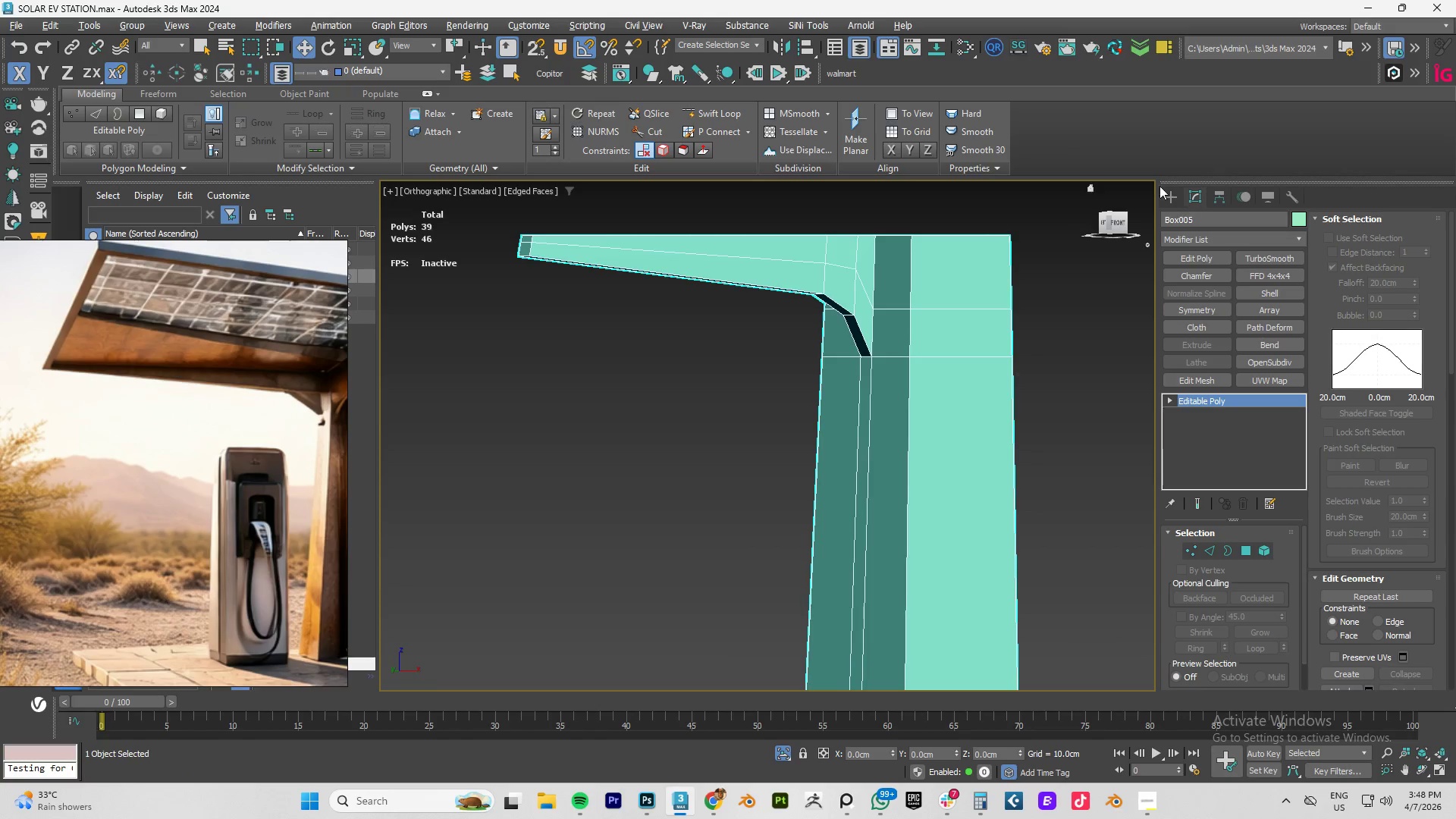 
hold_key(key=AltLeft, duration=0.59)
 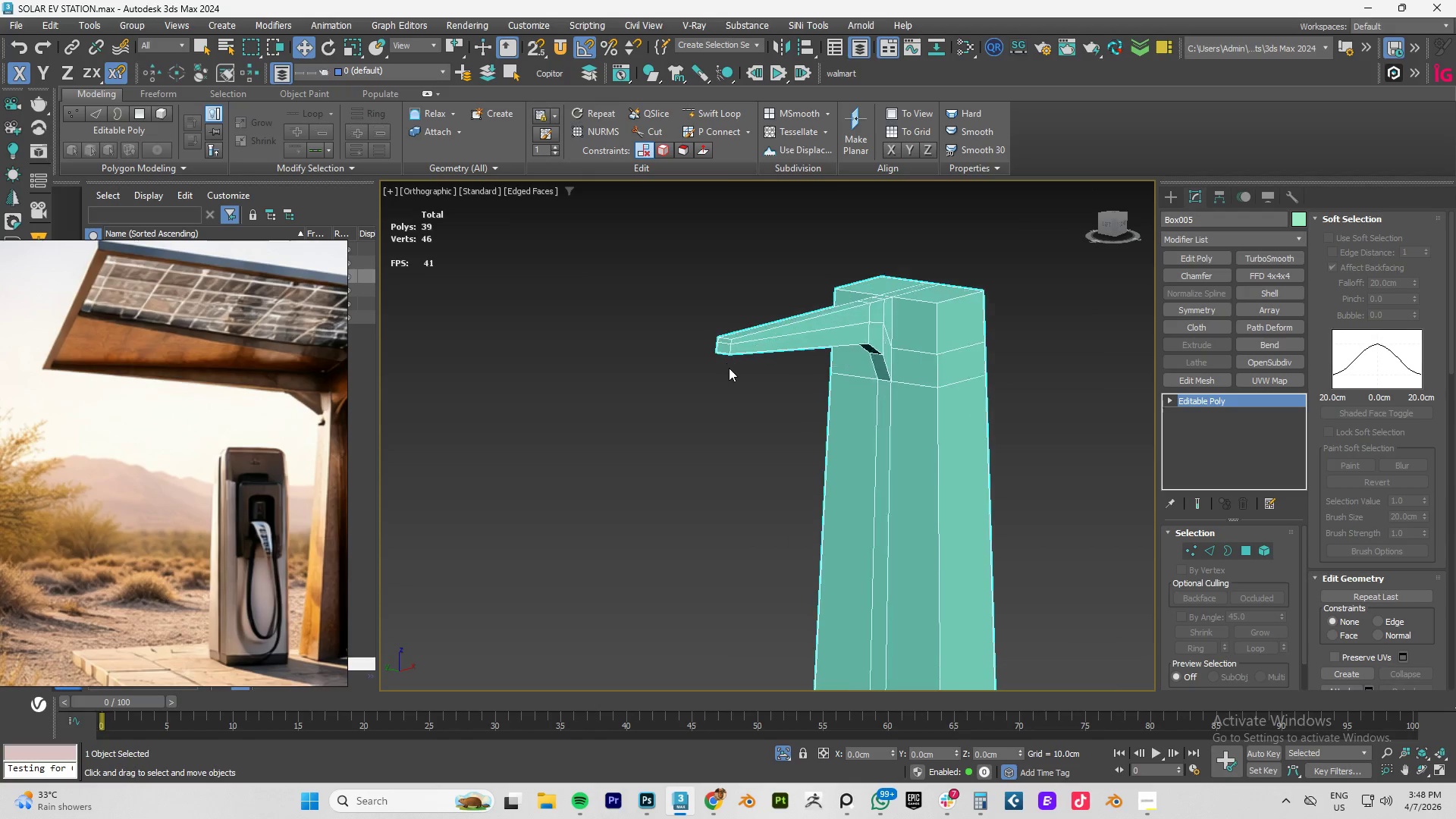 
scroll: coordinate [852, 406], scroll_direction: down, amount: 2.0
 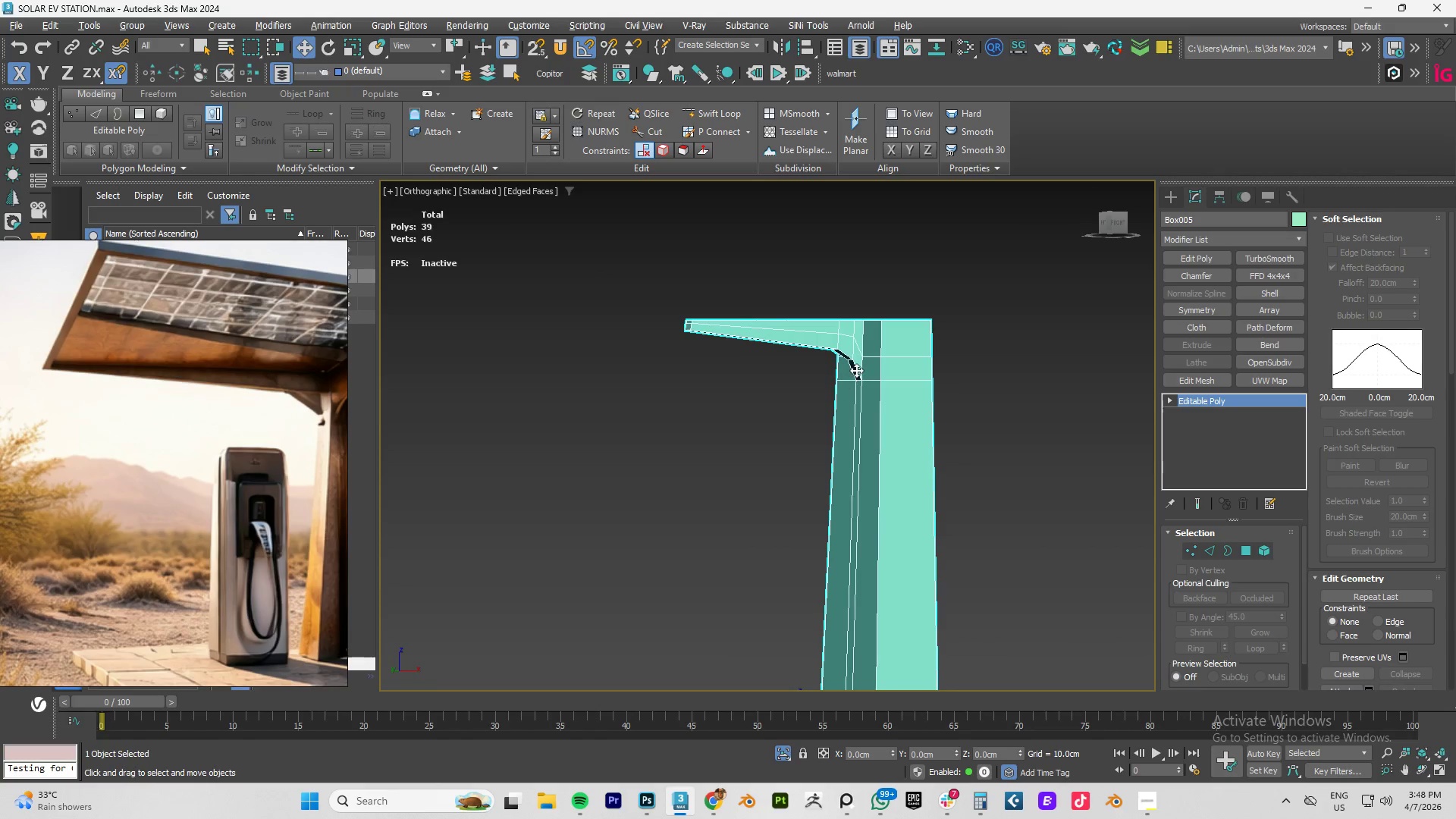 
scroll: coordinate [726, 359], scroll_direction: up, amount: 4.0
 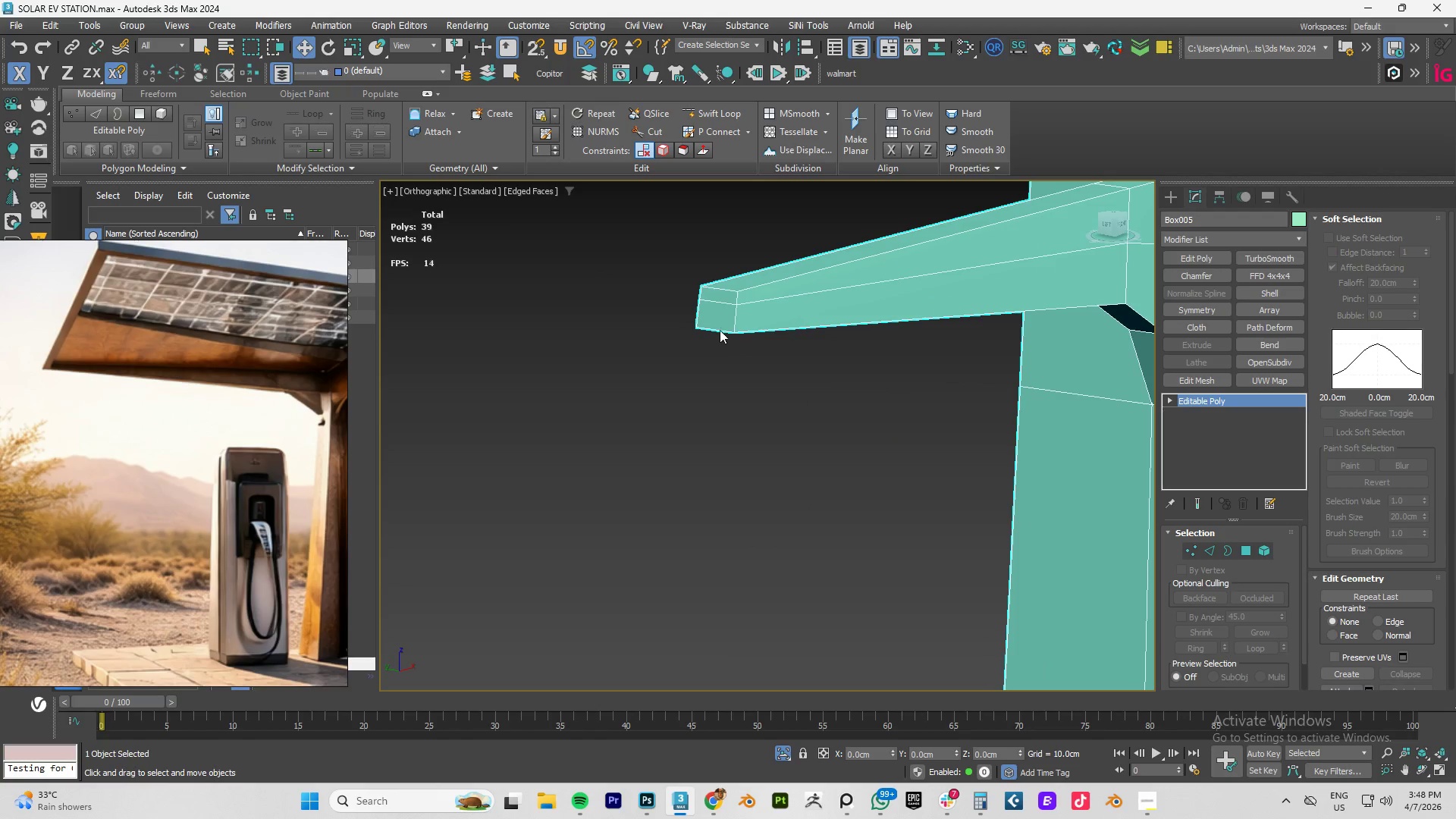 
key(Alt+1)
 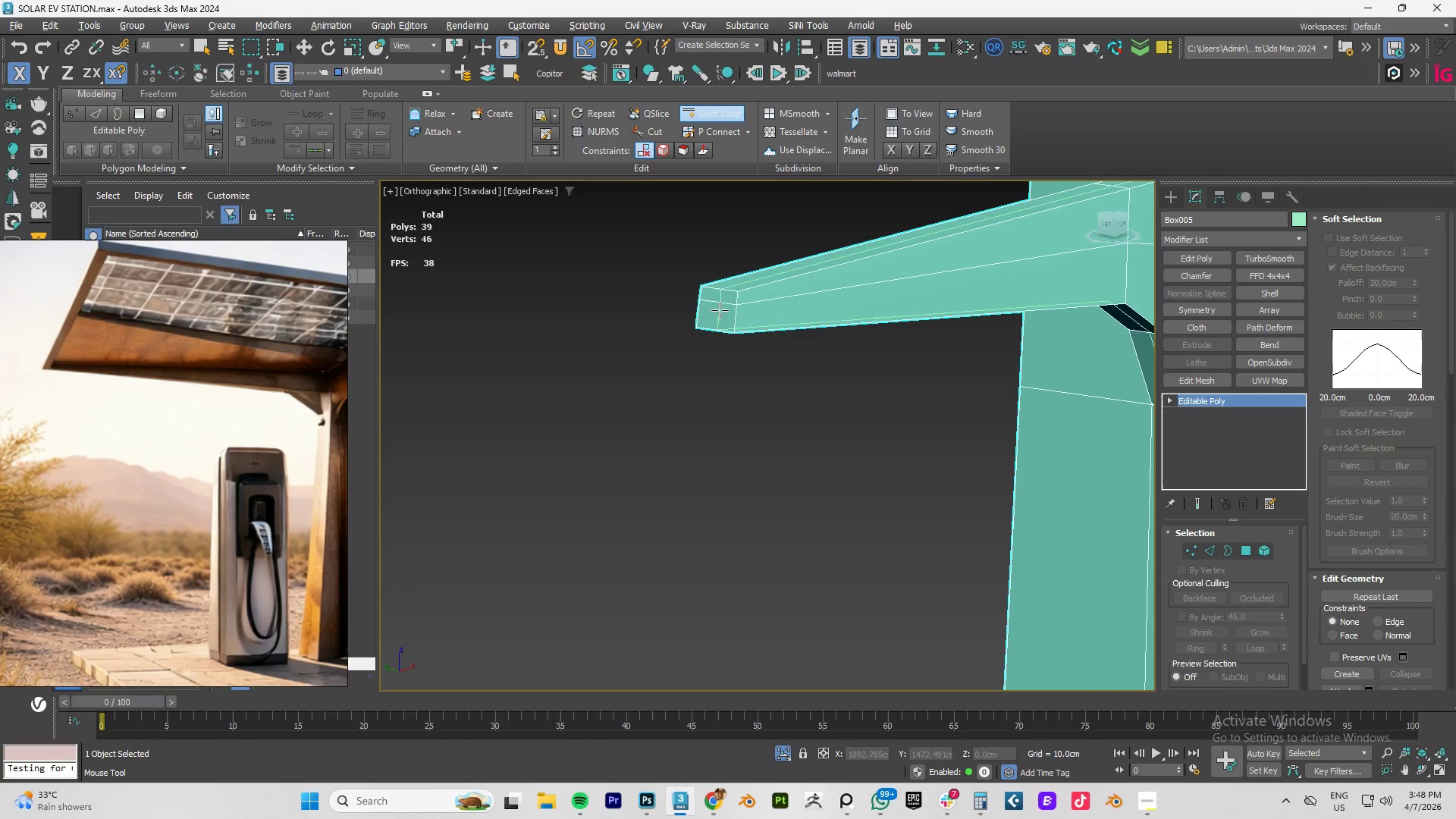 
right_click([716, 309])
 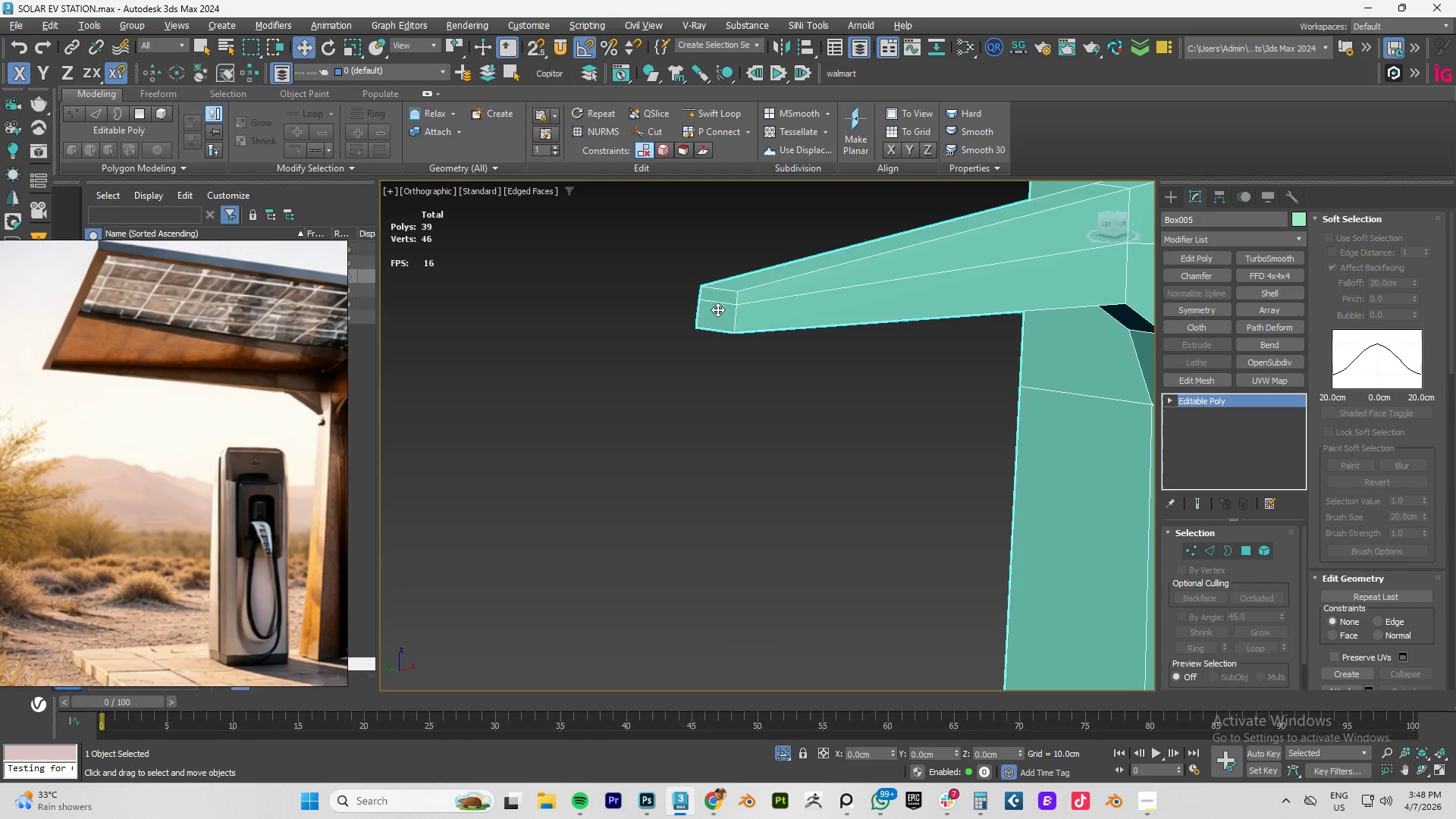 
scroll: coordinate [723, 309], scroll_direction: up, amount: 3.0
 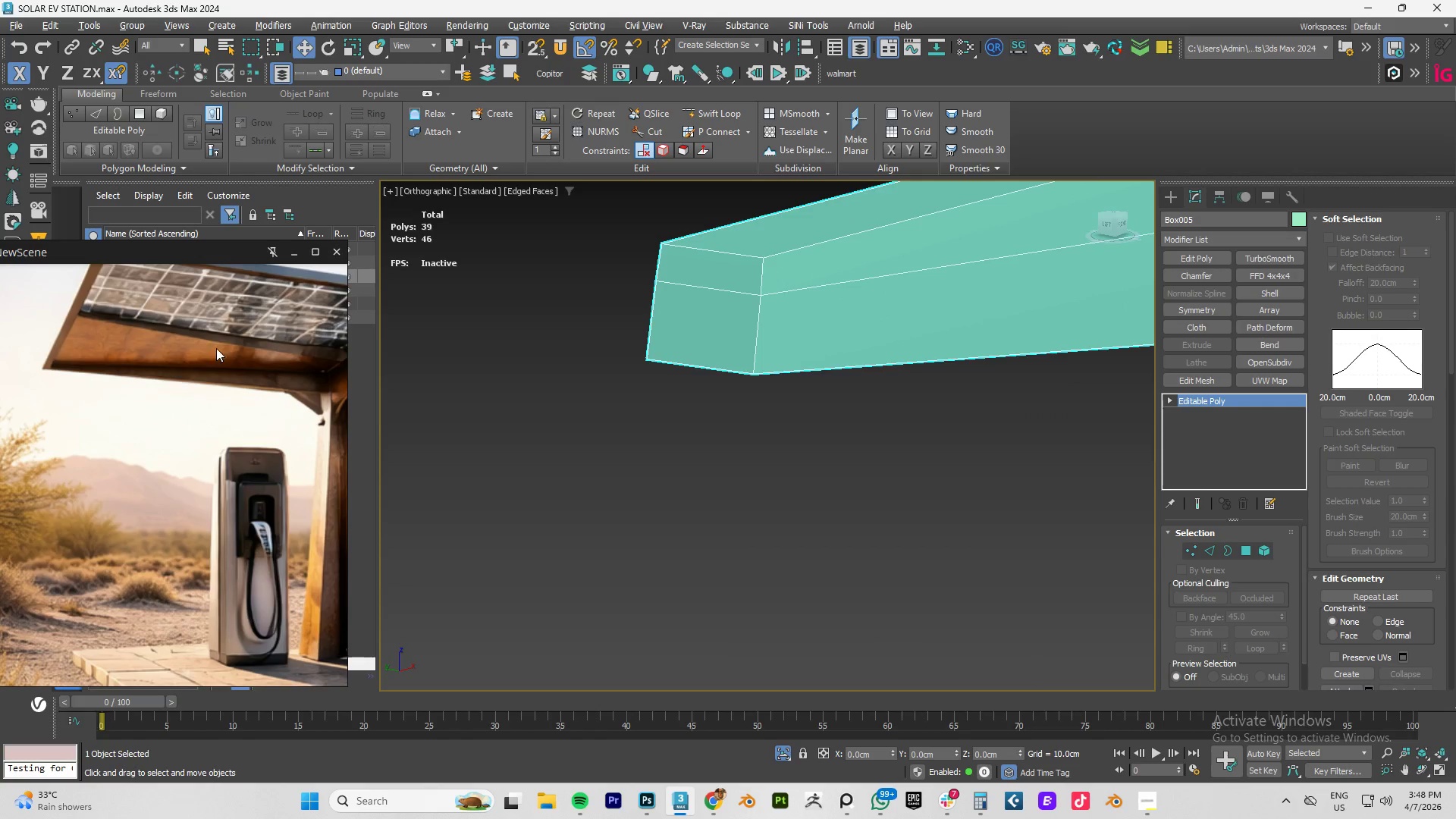 
scroll: coordinate [234, 363], scroll_direction: down, amount: 3.0
 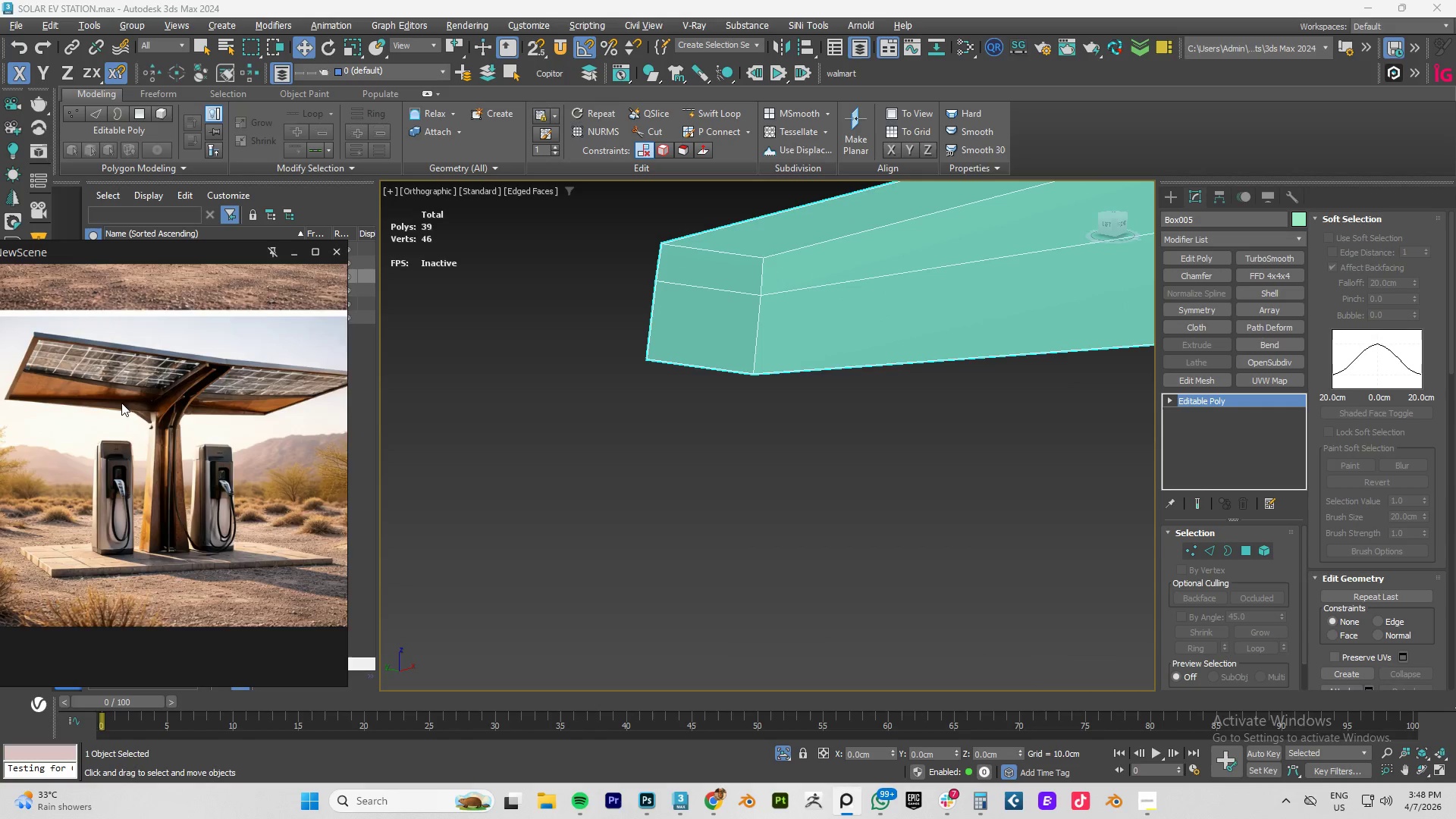 
scroll: coordinate [134, 411], scroll_direction: up, amount: 5.0
 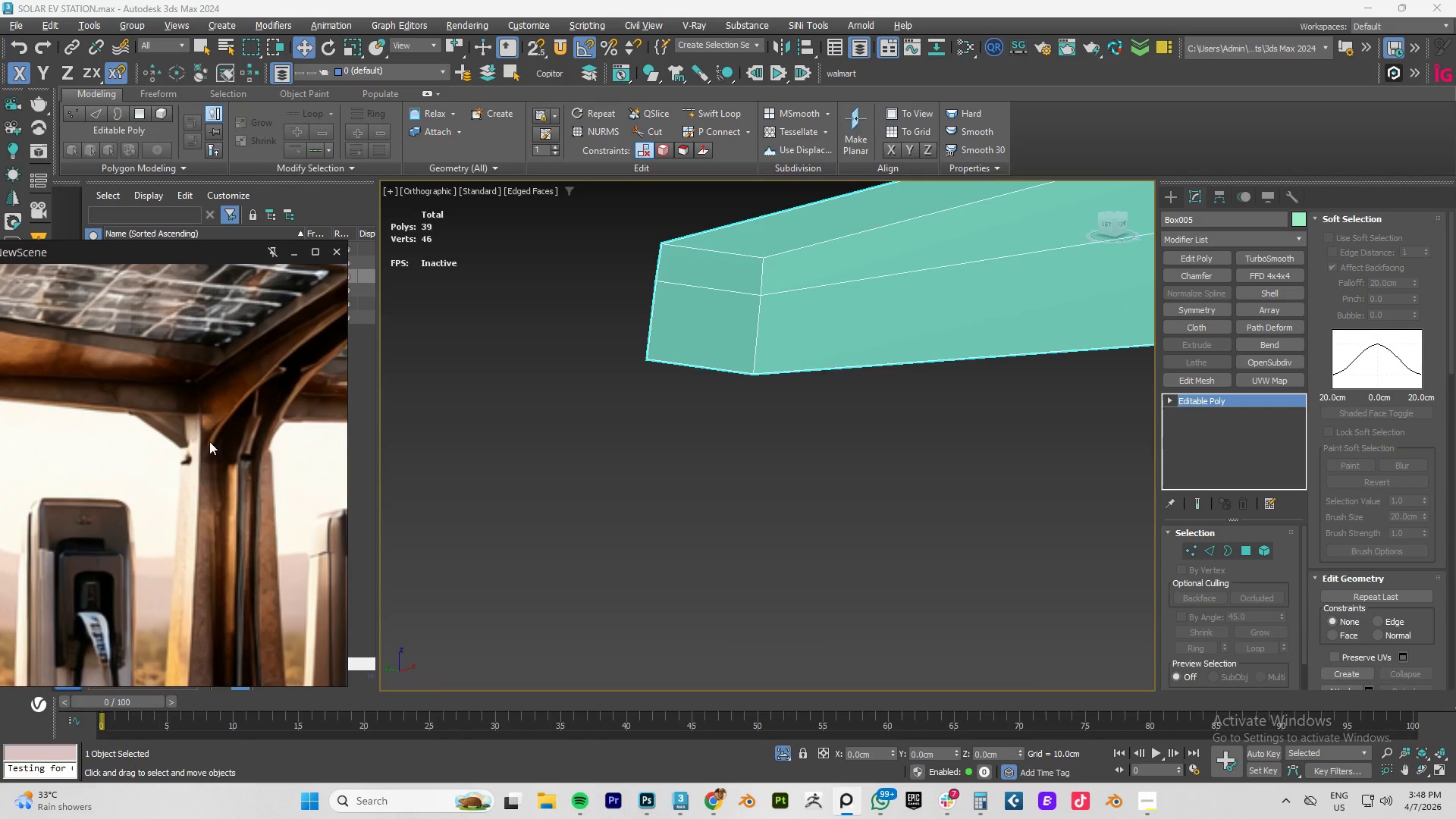 
scroll: coordinate [834, 370], scroll_direction: down, amount: 6.0
 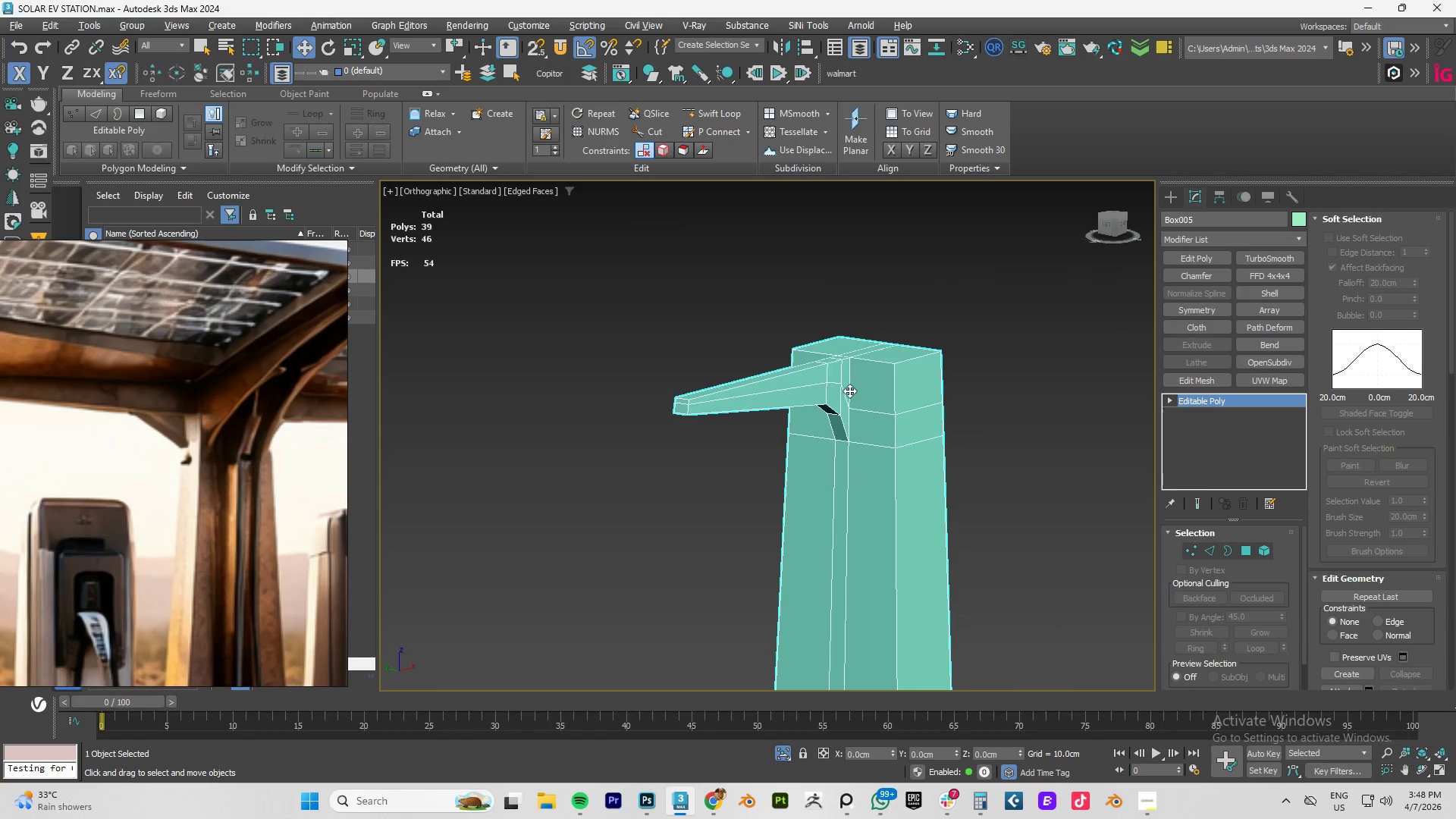 
hold_key(key=Z, duration=0.7)
 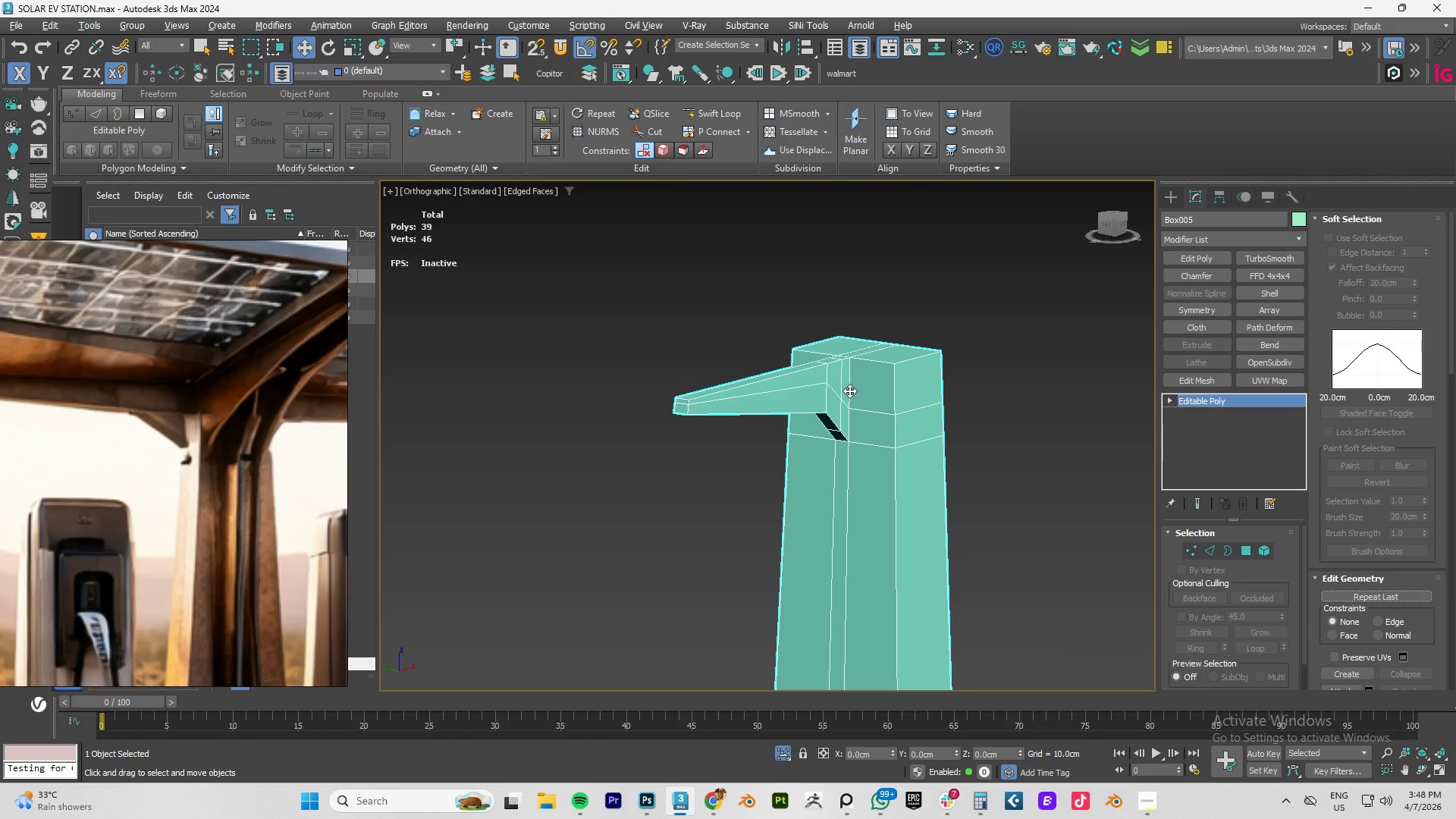 
hold_key(key=Z, duration=0.33)
 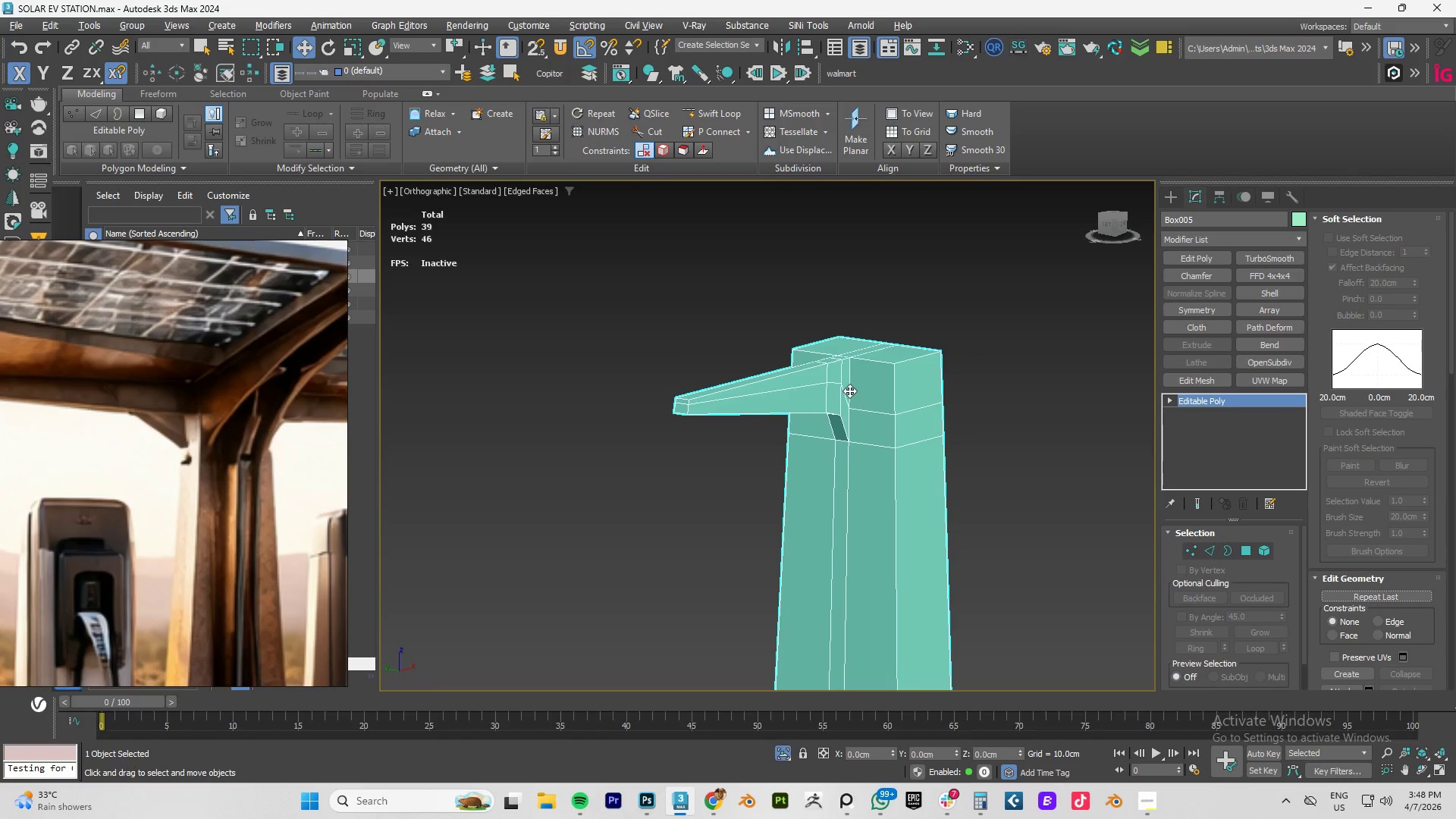 
key(Control+Z)
 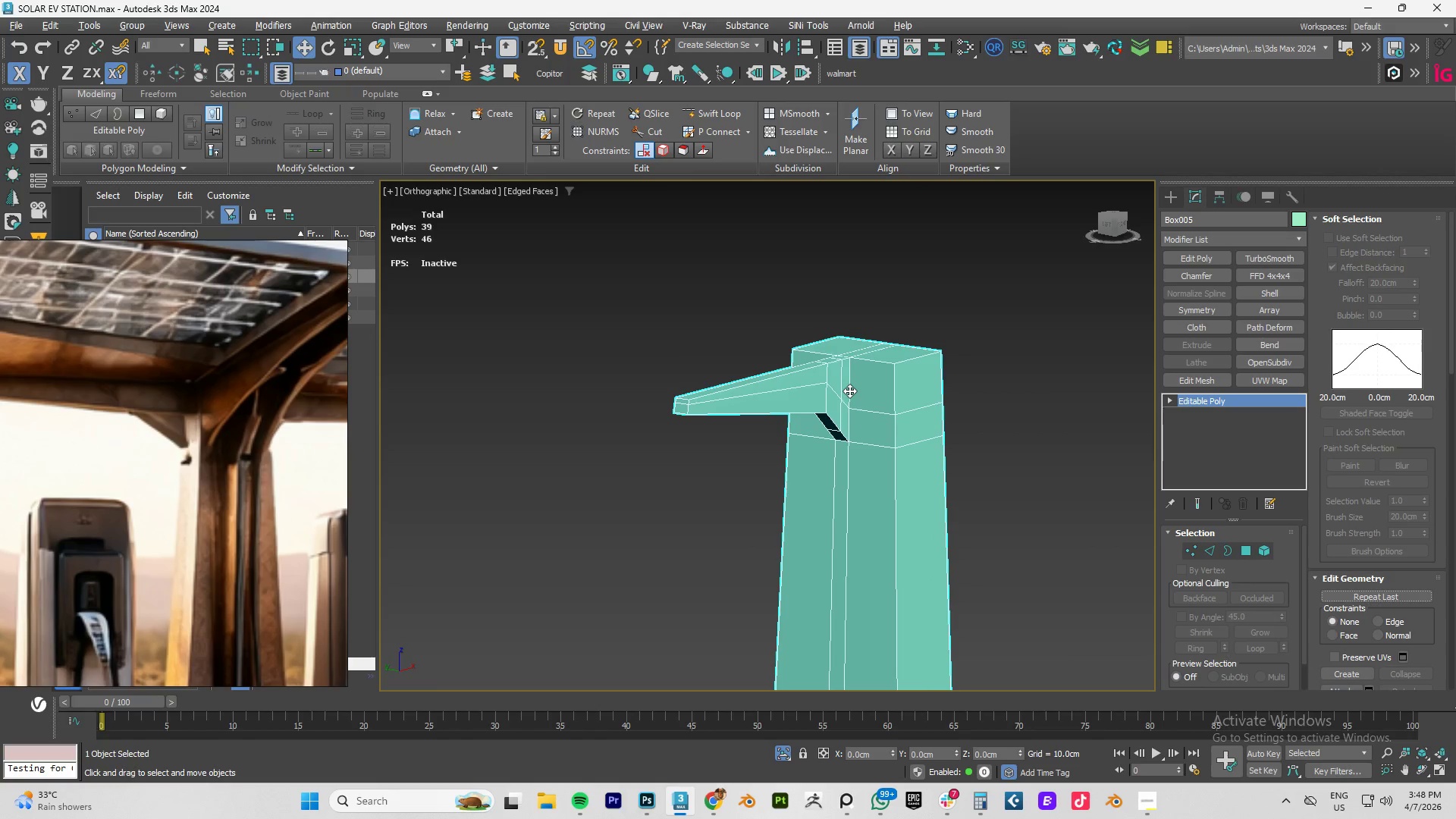 
key(Control+Z)
 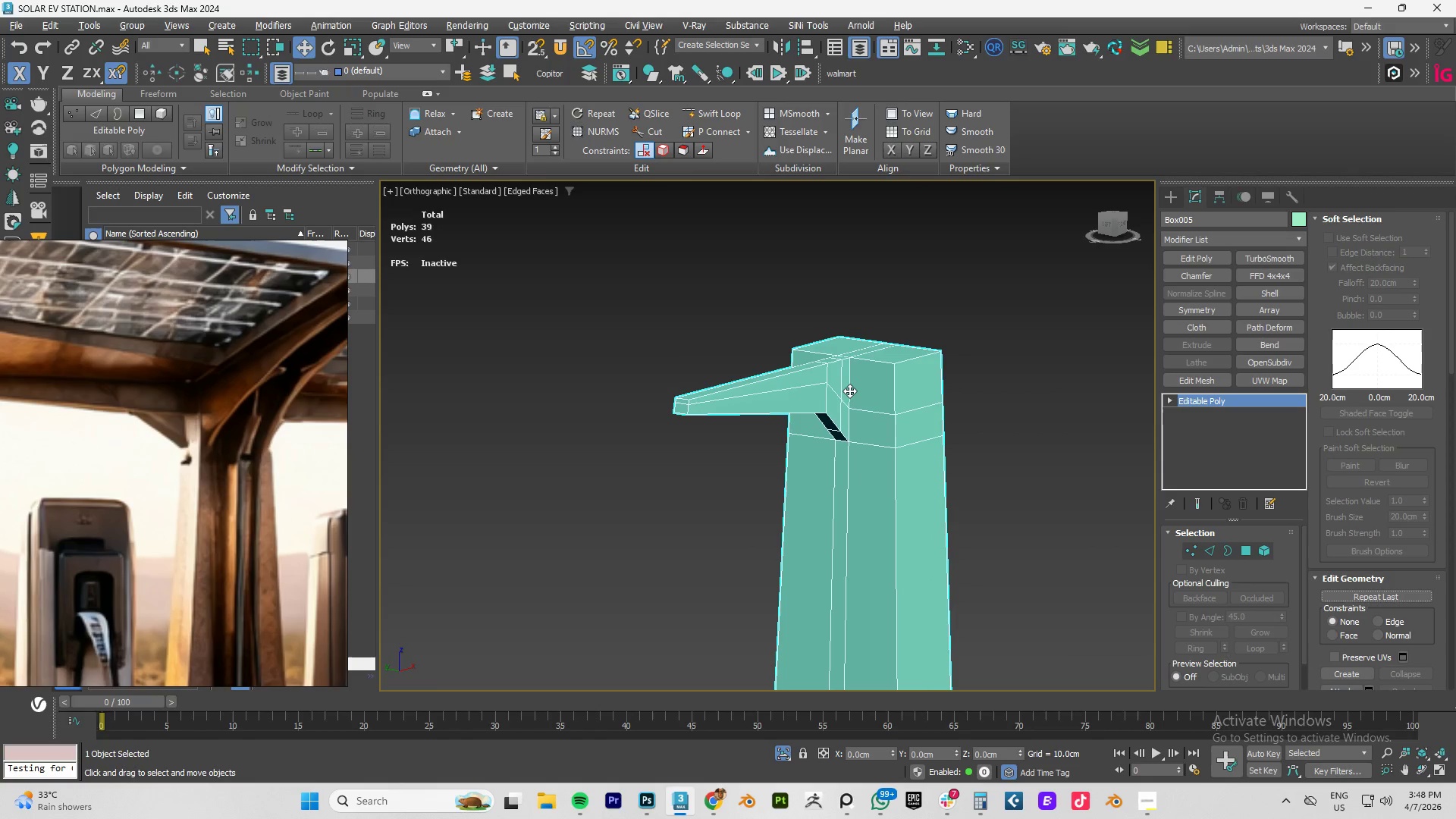 
key(Control+Z)
 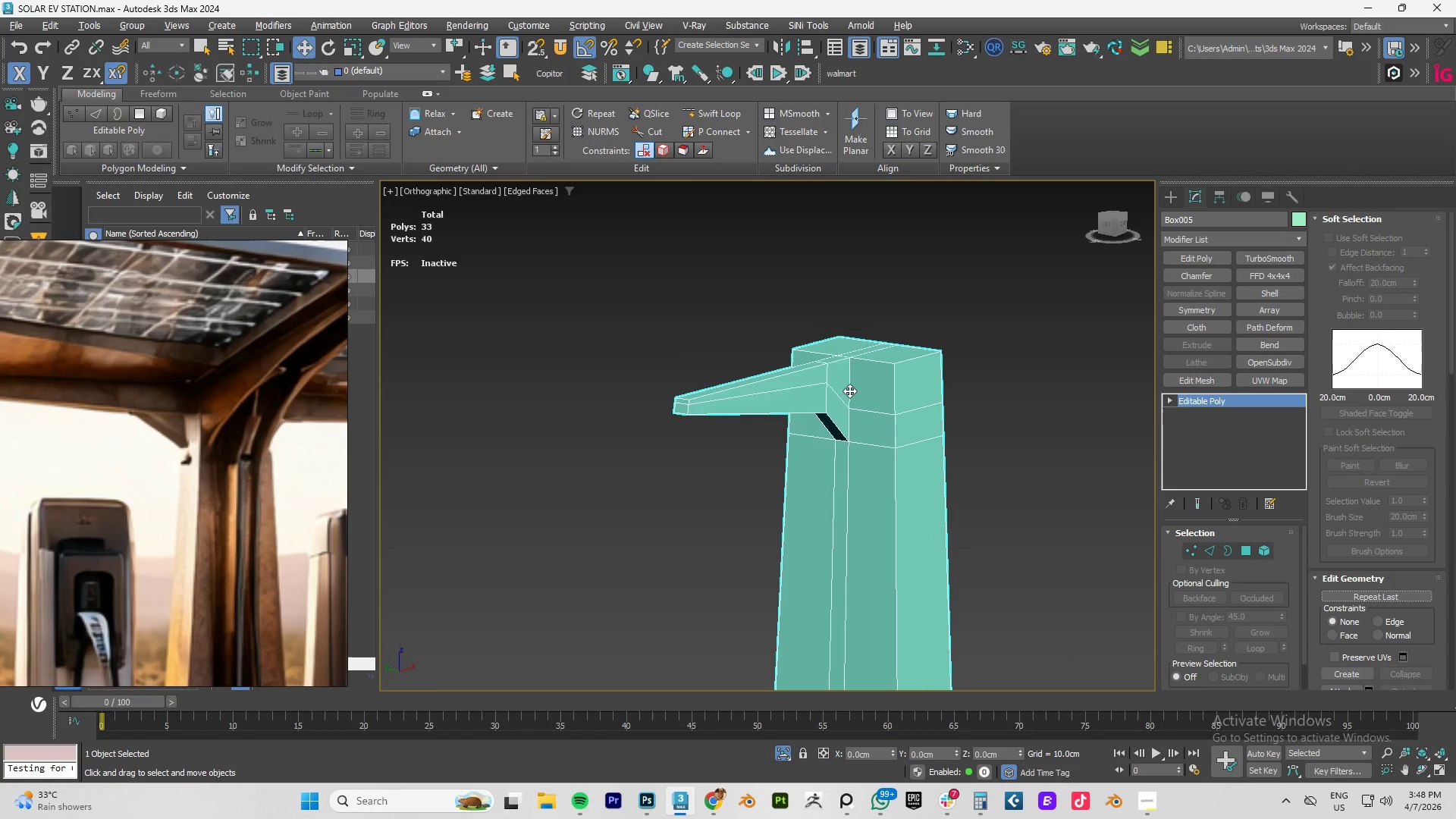 
key(Control+Z)
 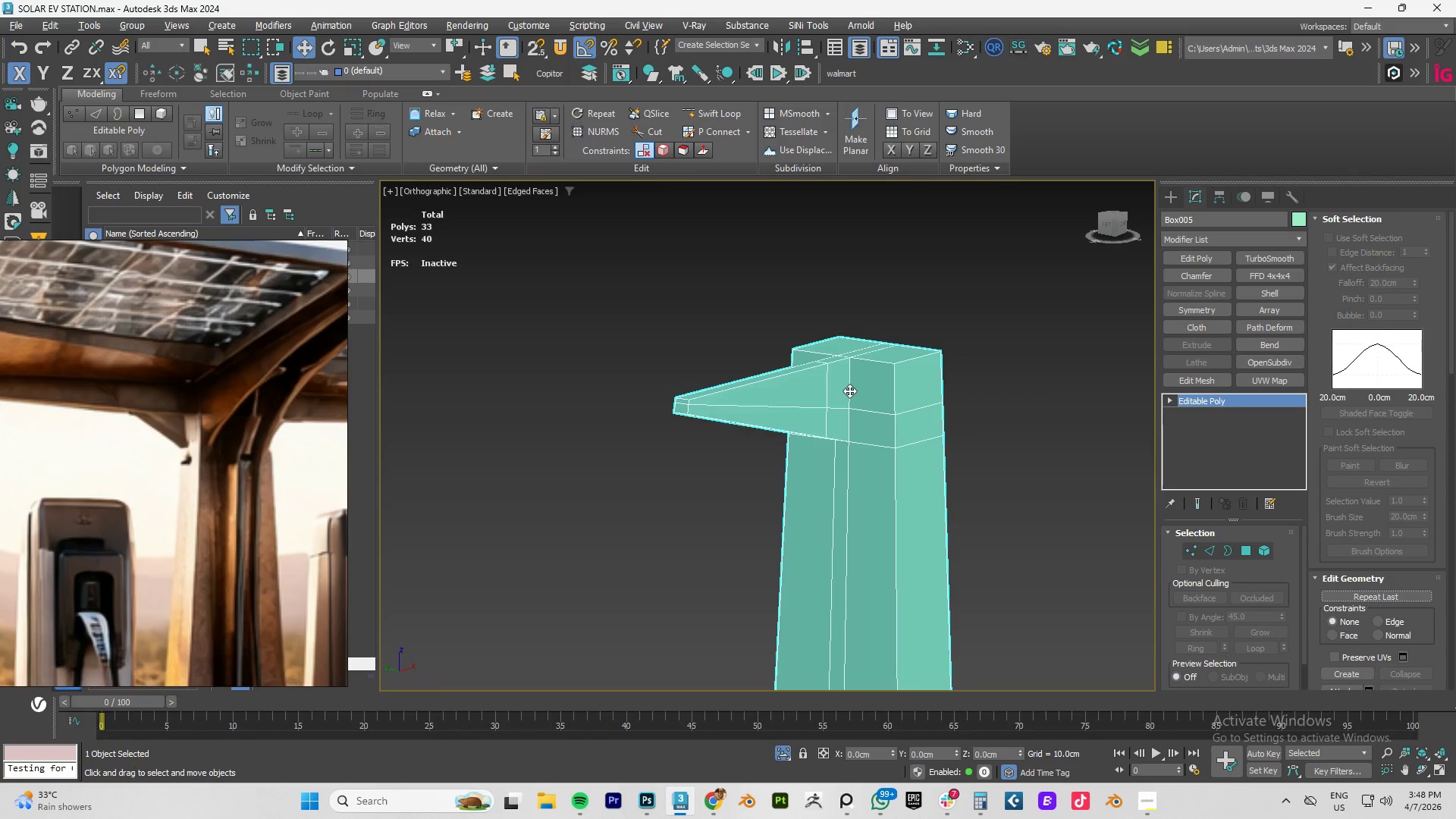 
key(Control+Z)
 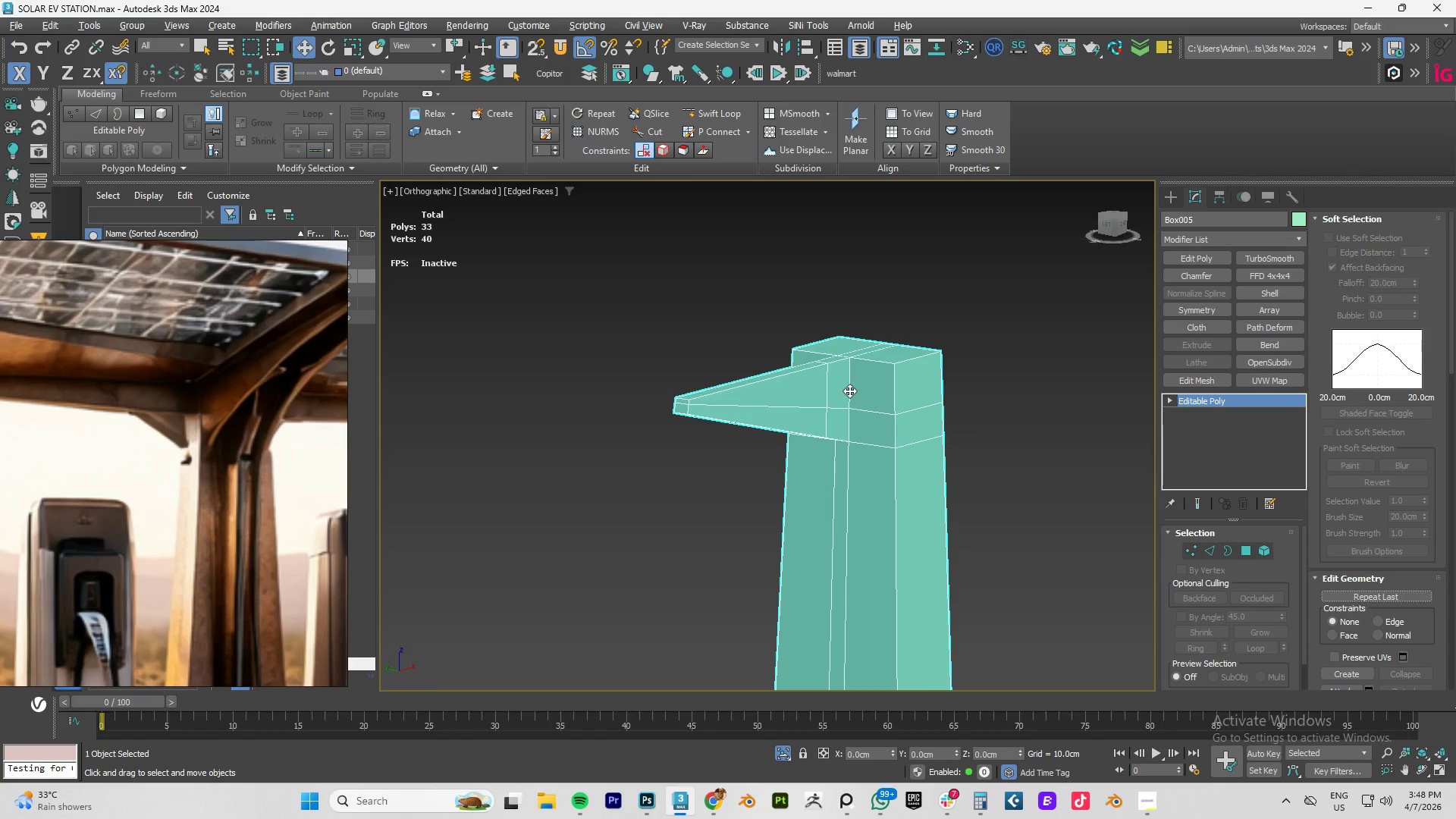 
key(Control+Z)
 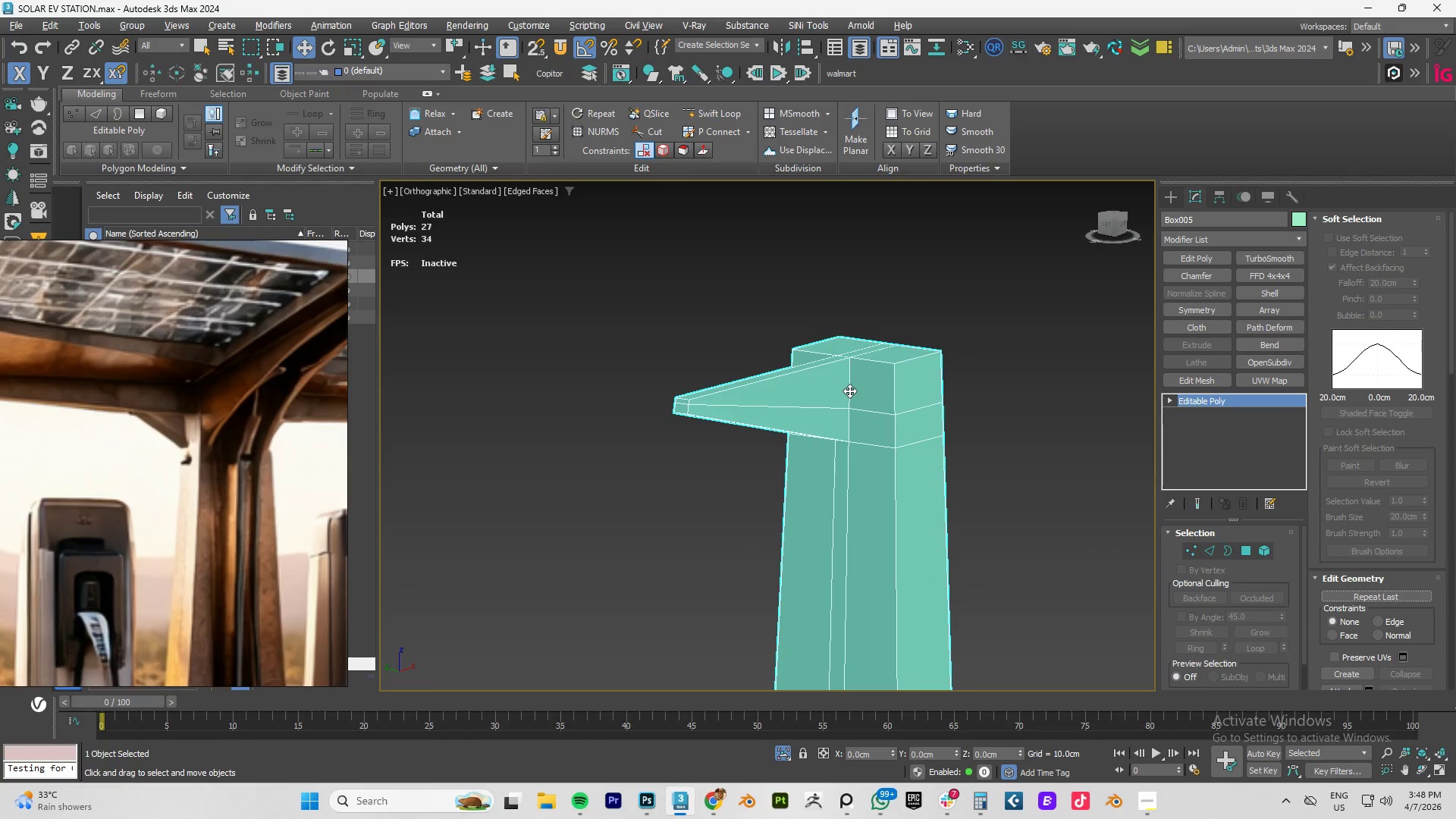 
key(Control+Z)
 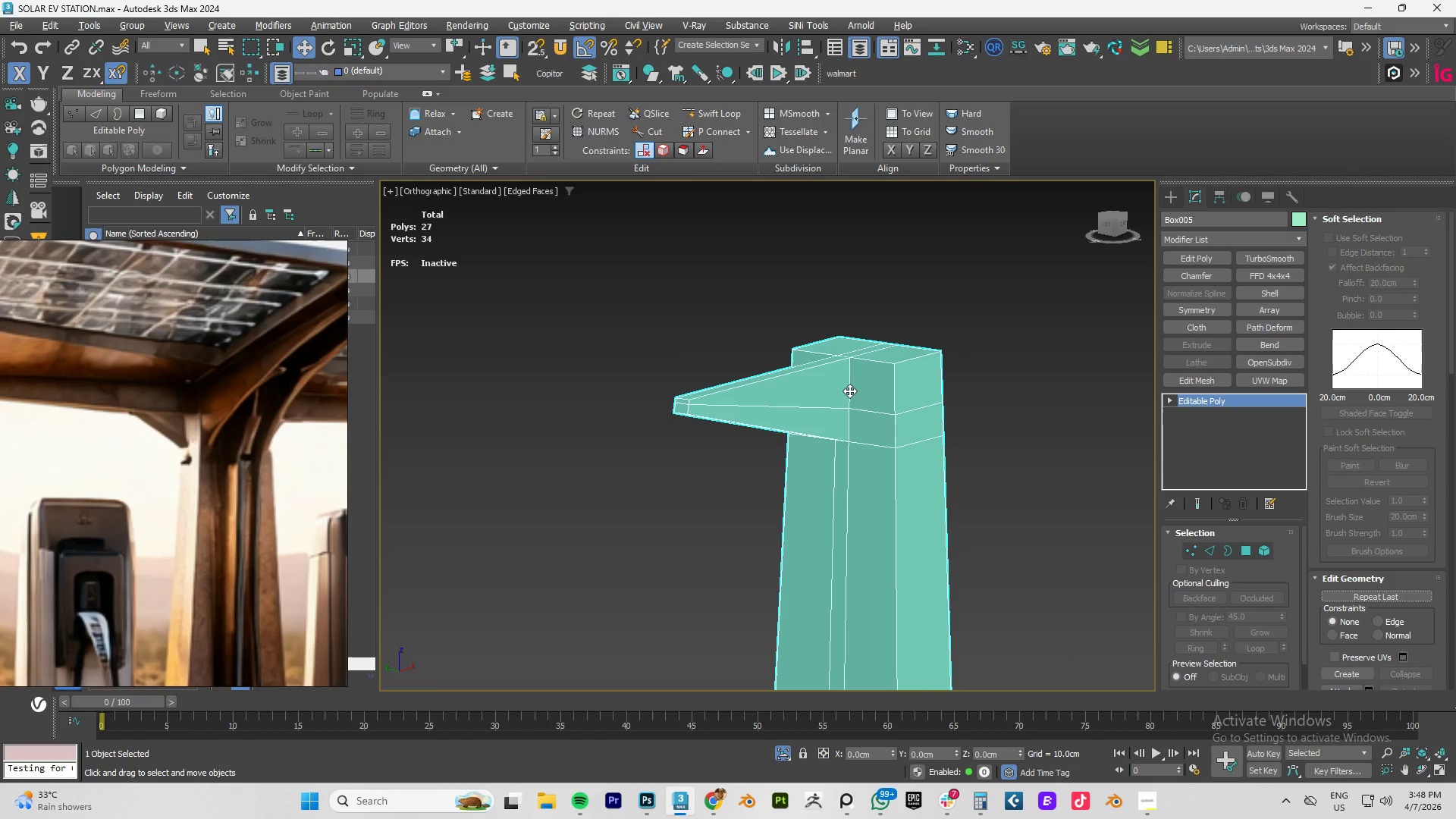 
key(Control+Z)
 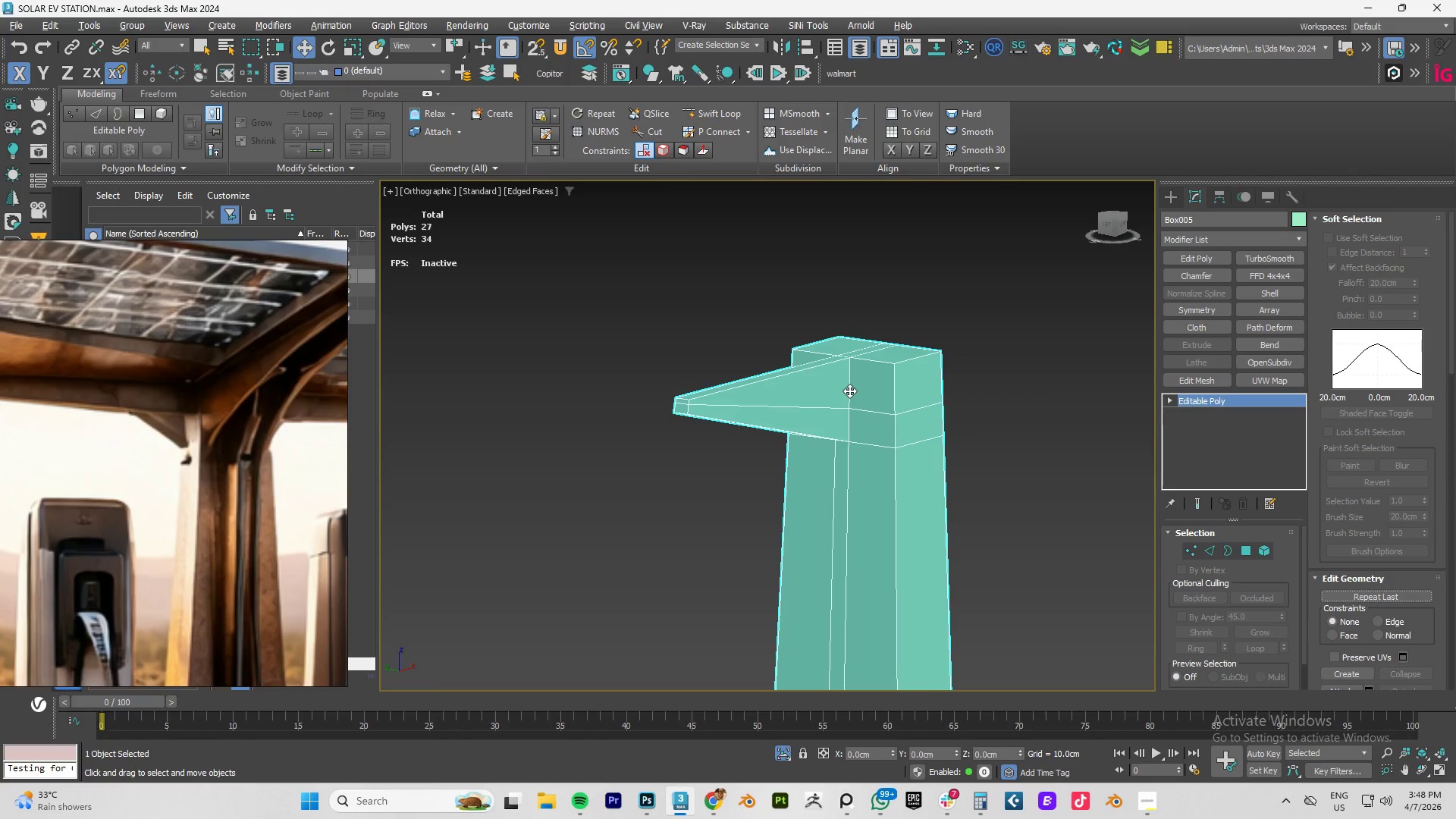 
key(Control+Z)
 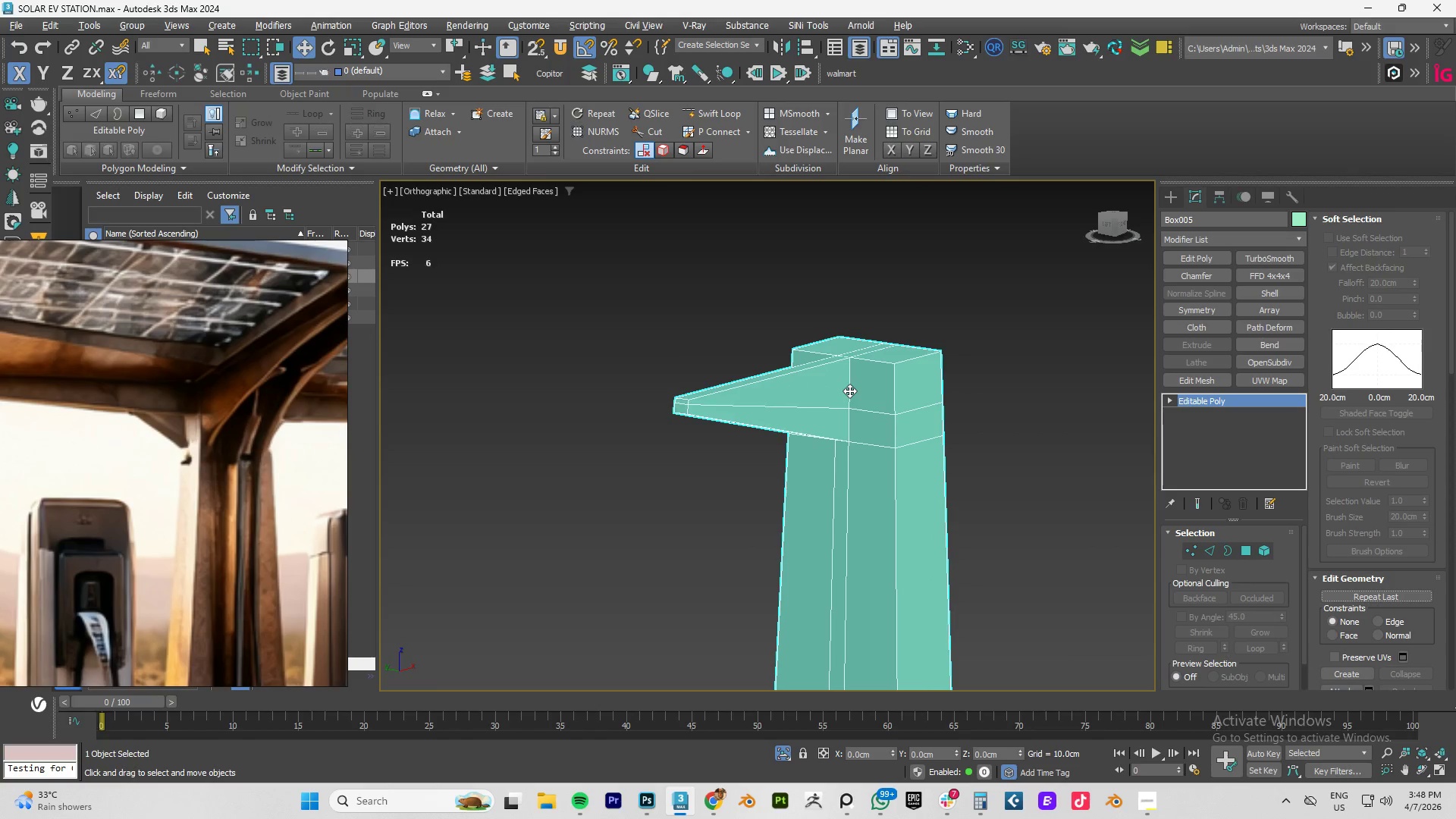 
key(Control+Z)
 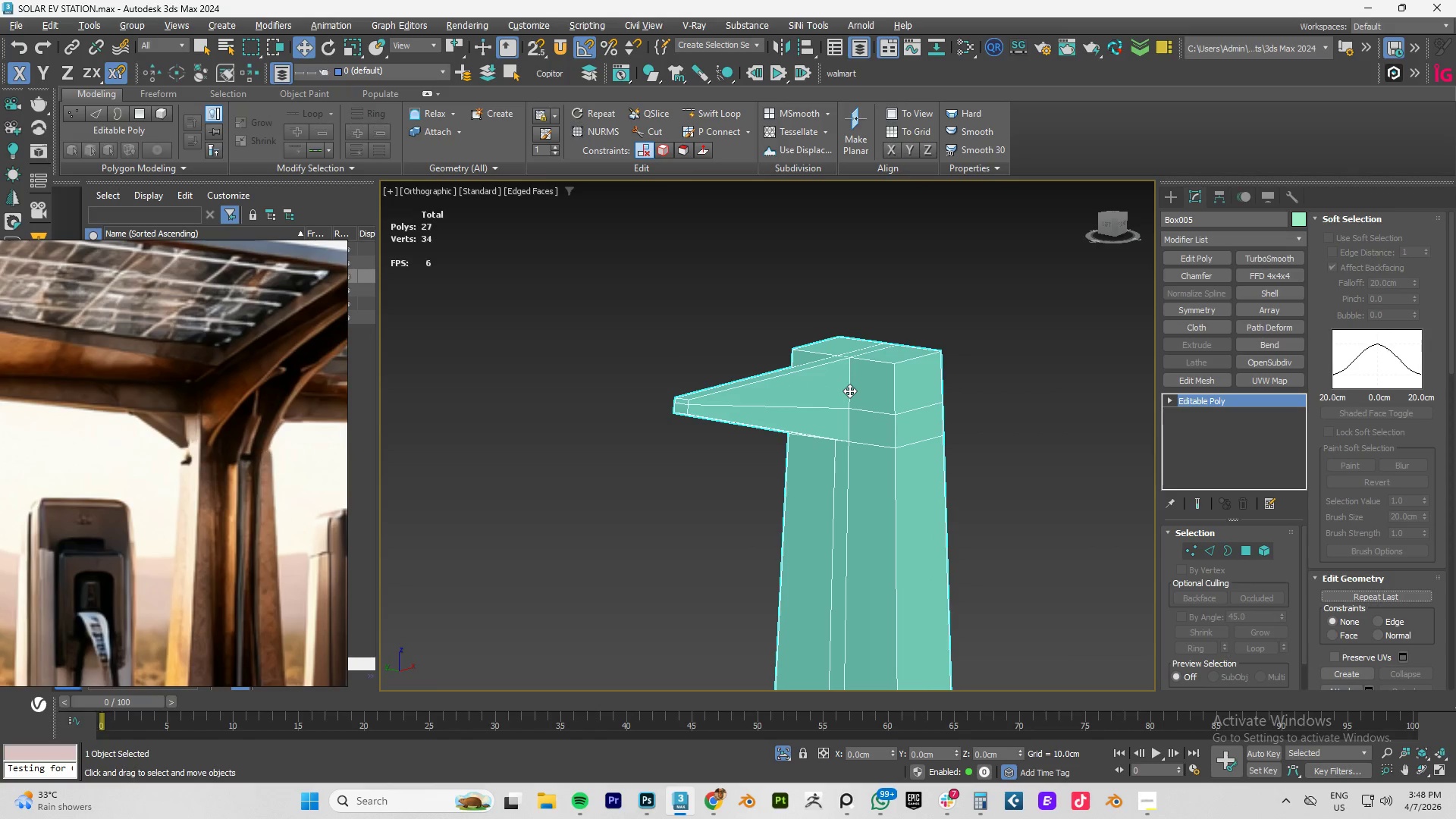 
key(Control+Z)
 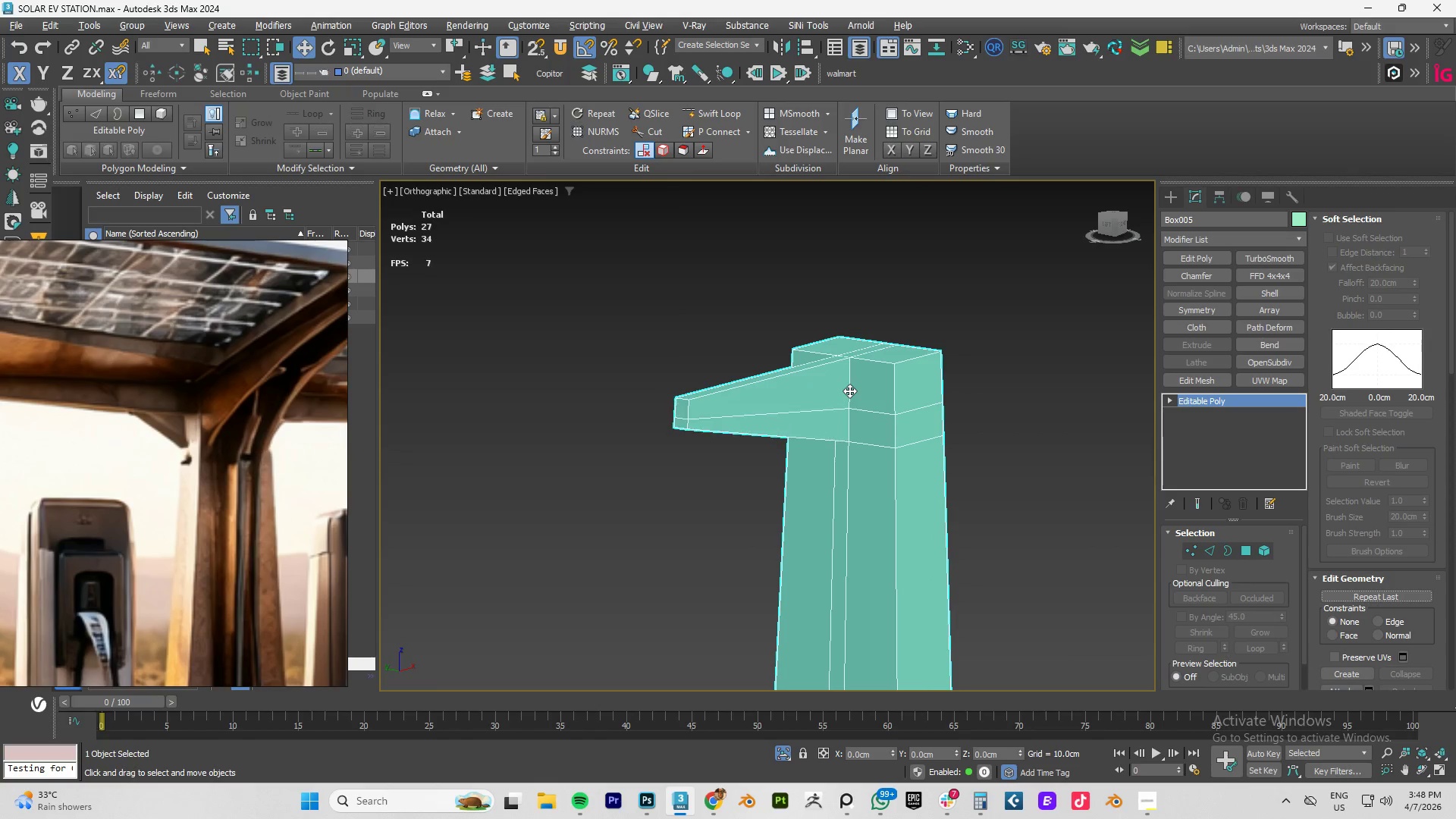 
key(Control+Z)
 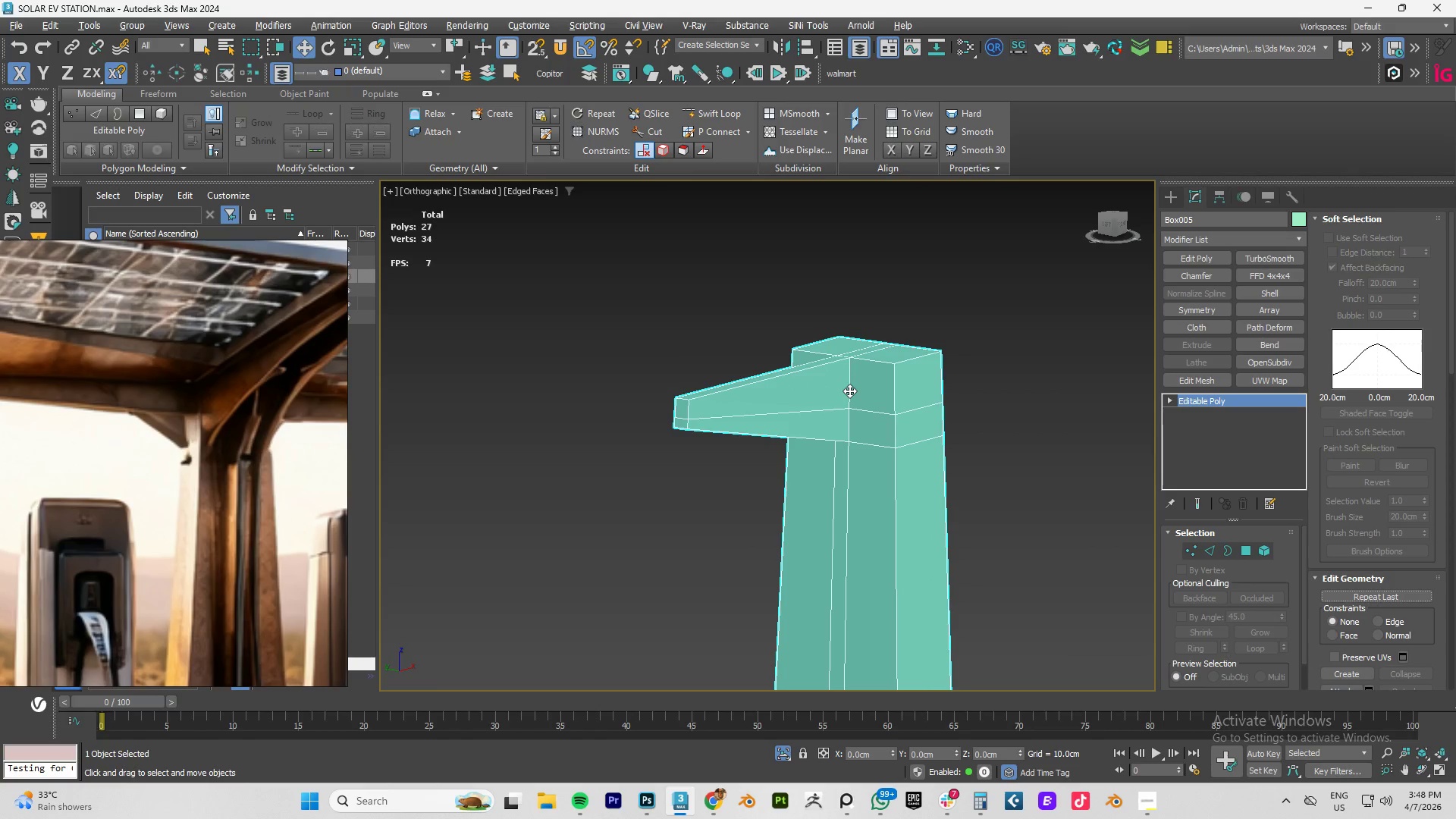 
key(Control+Z)
 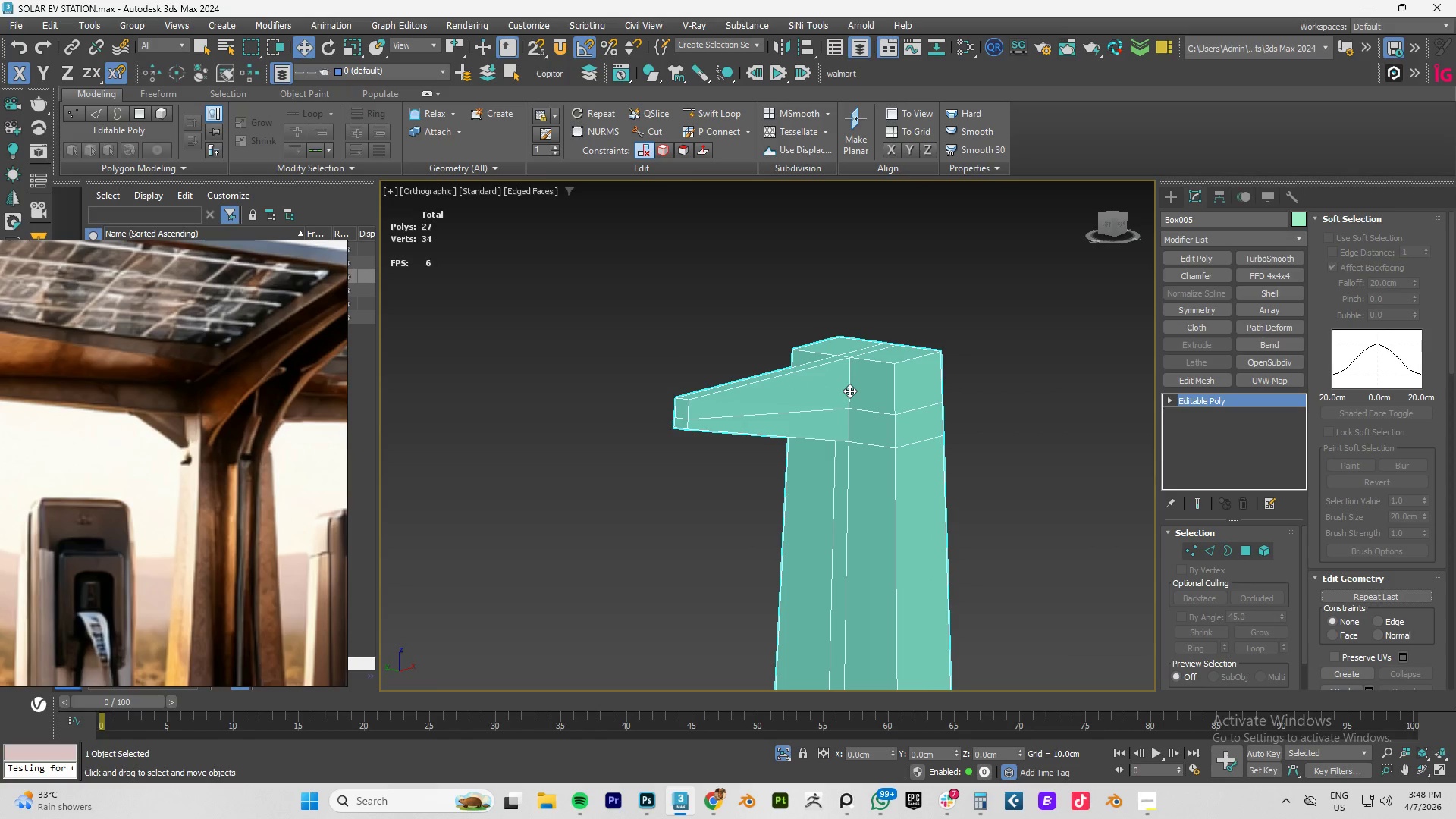 
key(Control+Z)
 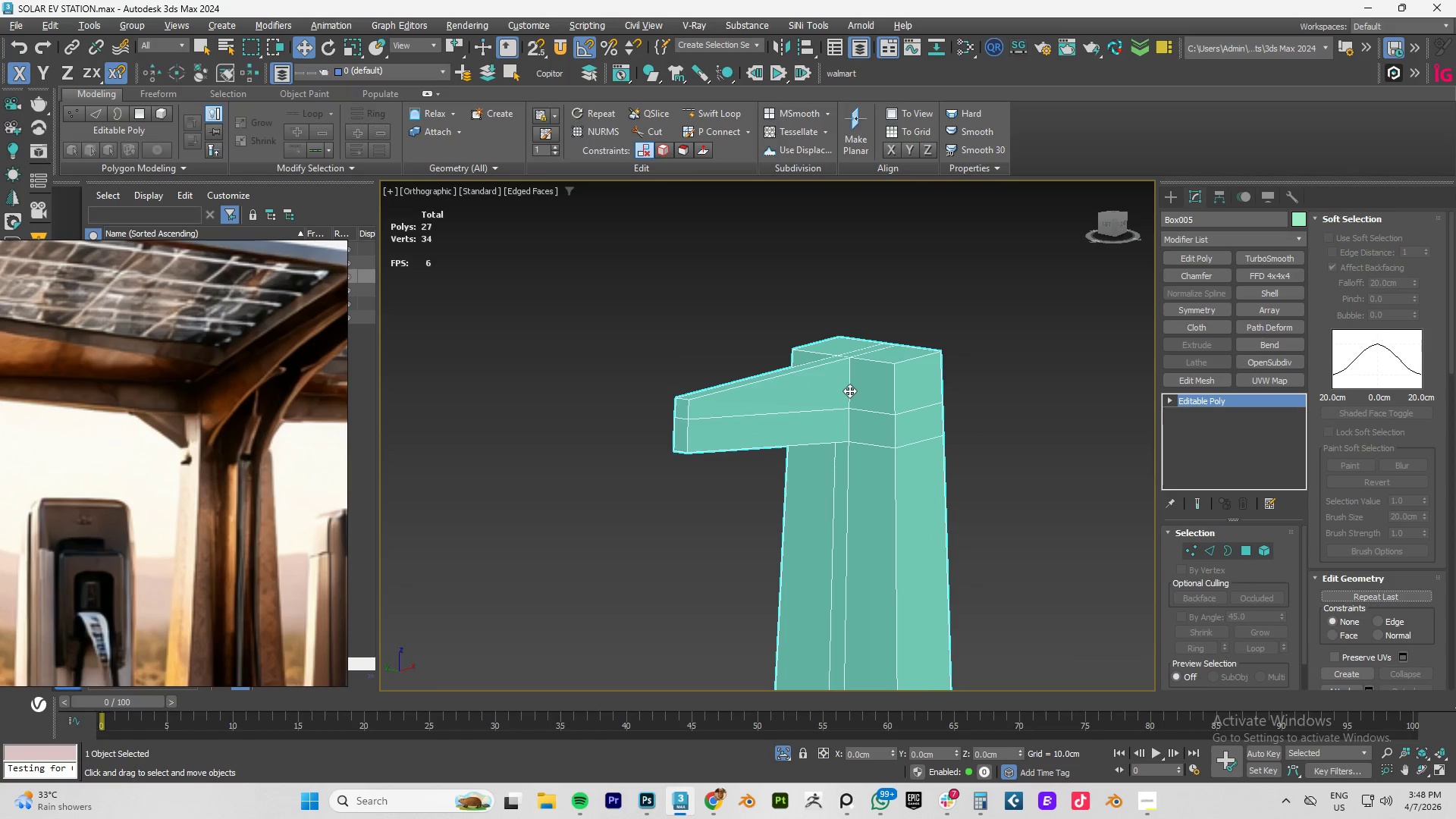 
key(Control+Z)
 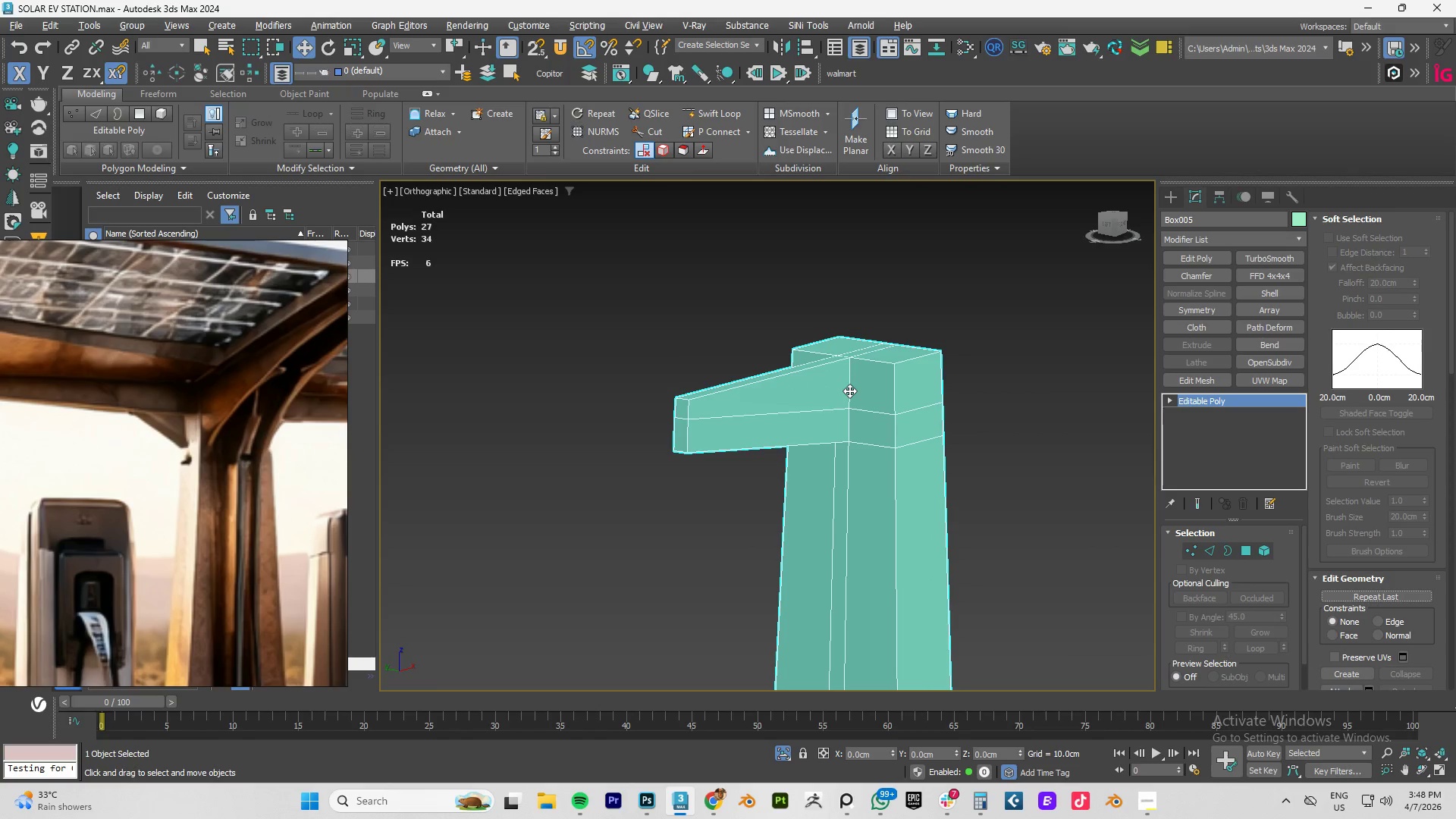 
key(Control+Z)
 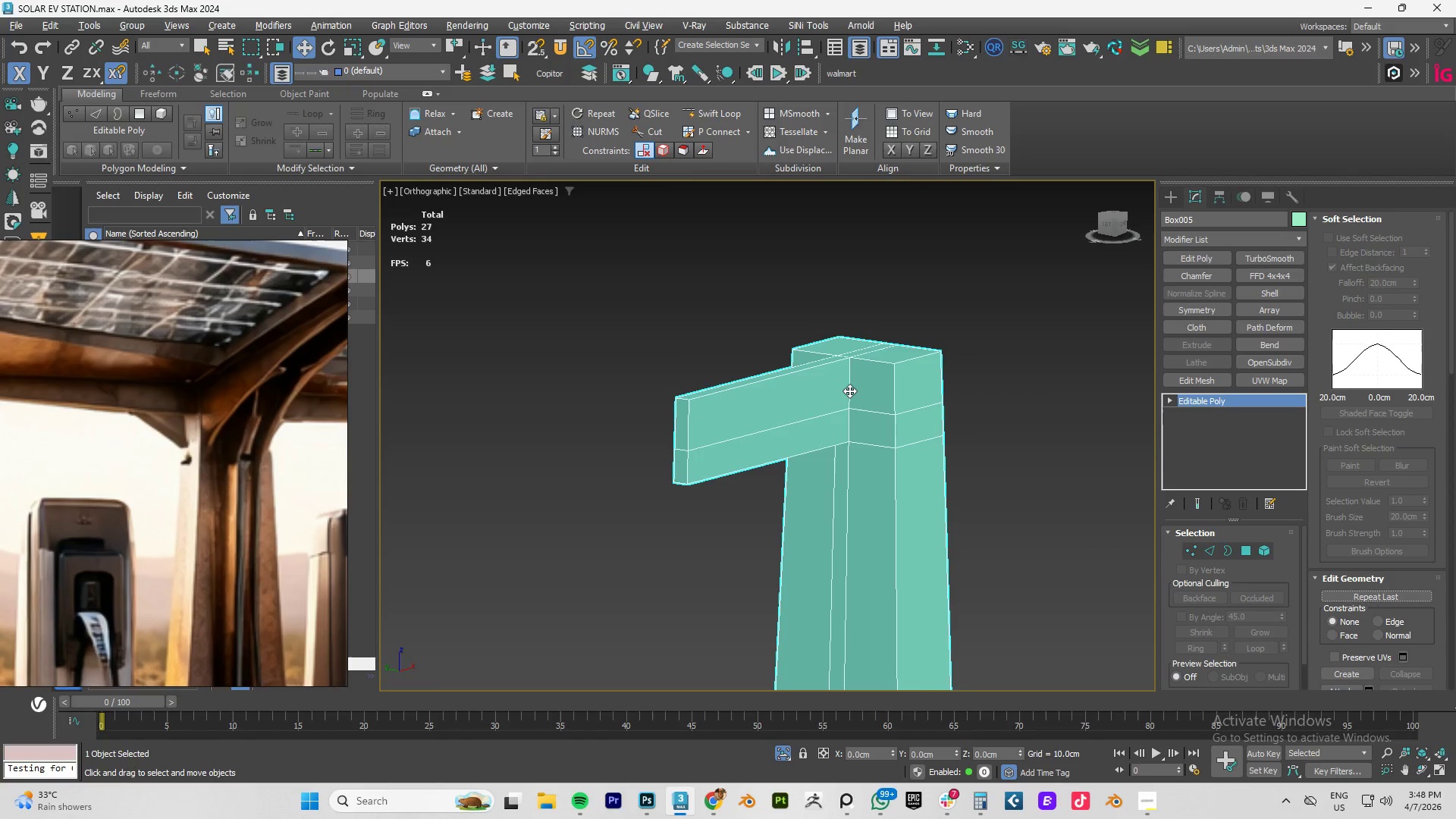 
key(Control+Z)
 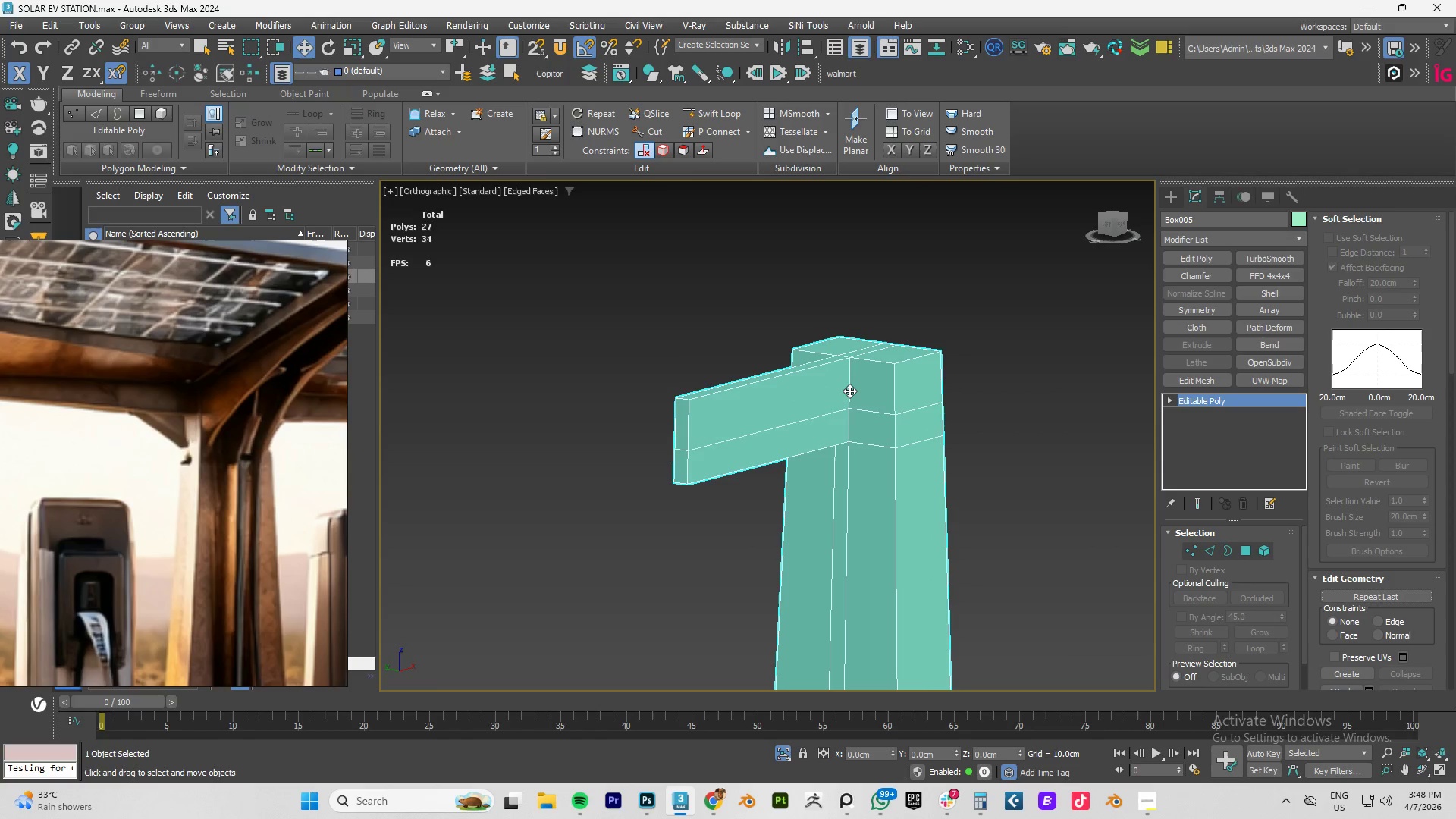 
key(Control+Z)
 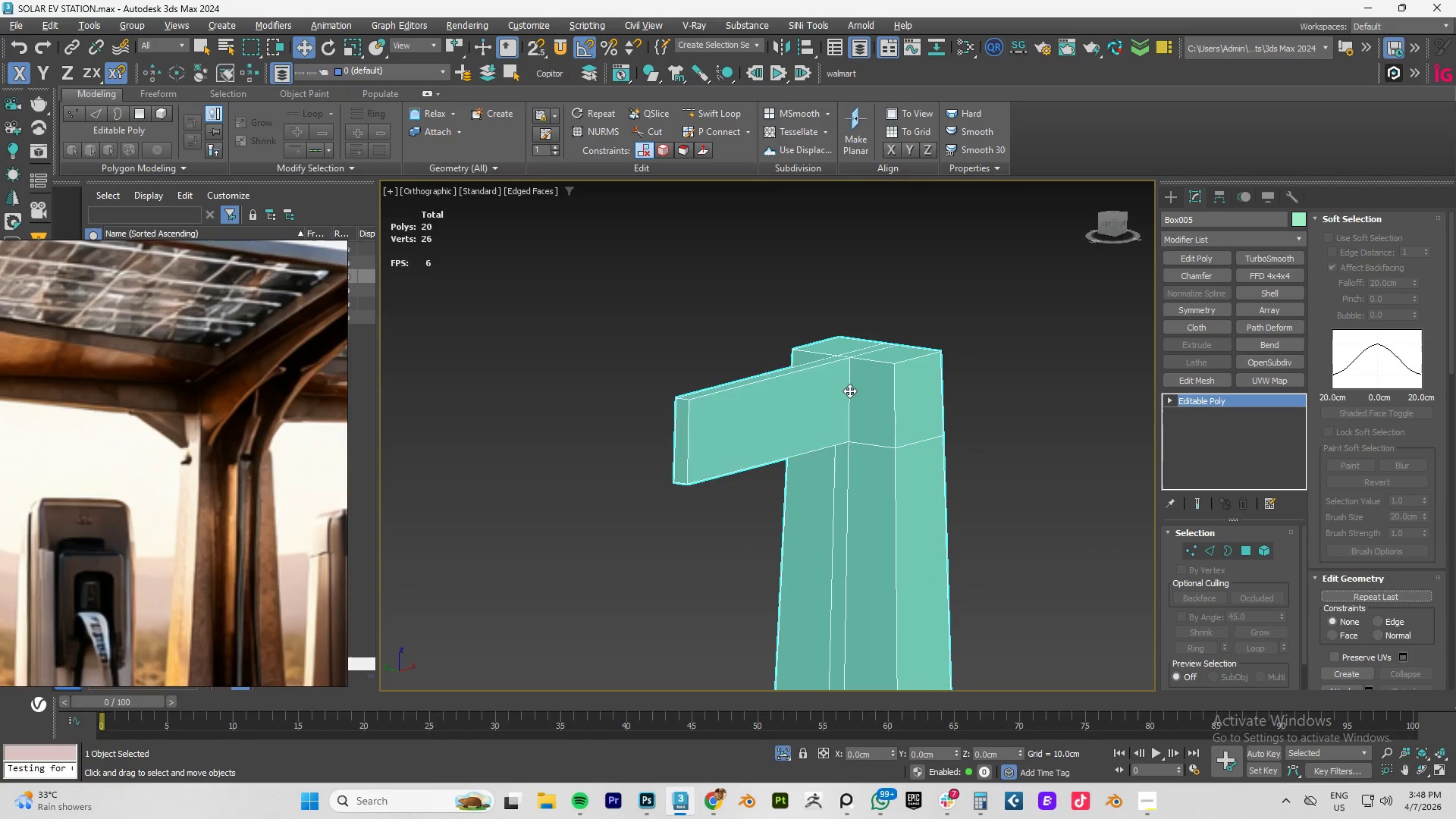 
key(Control+Z)
 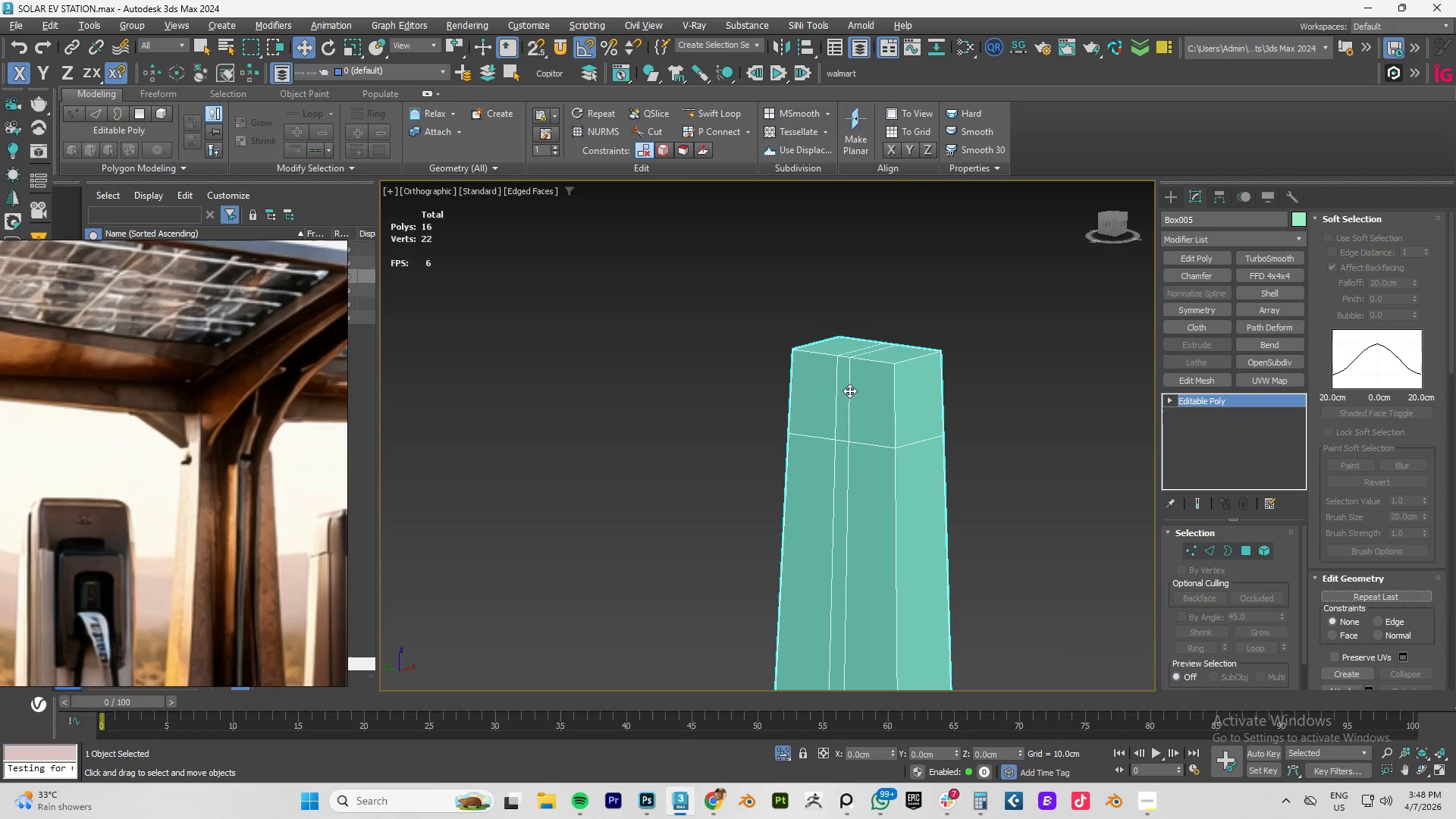 
key(Control+Z)
 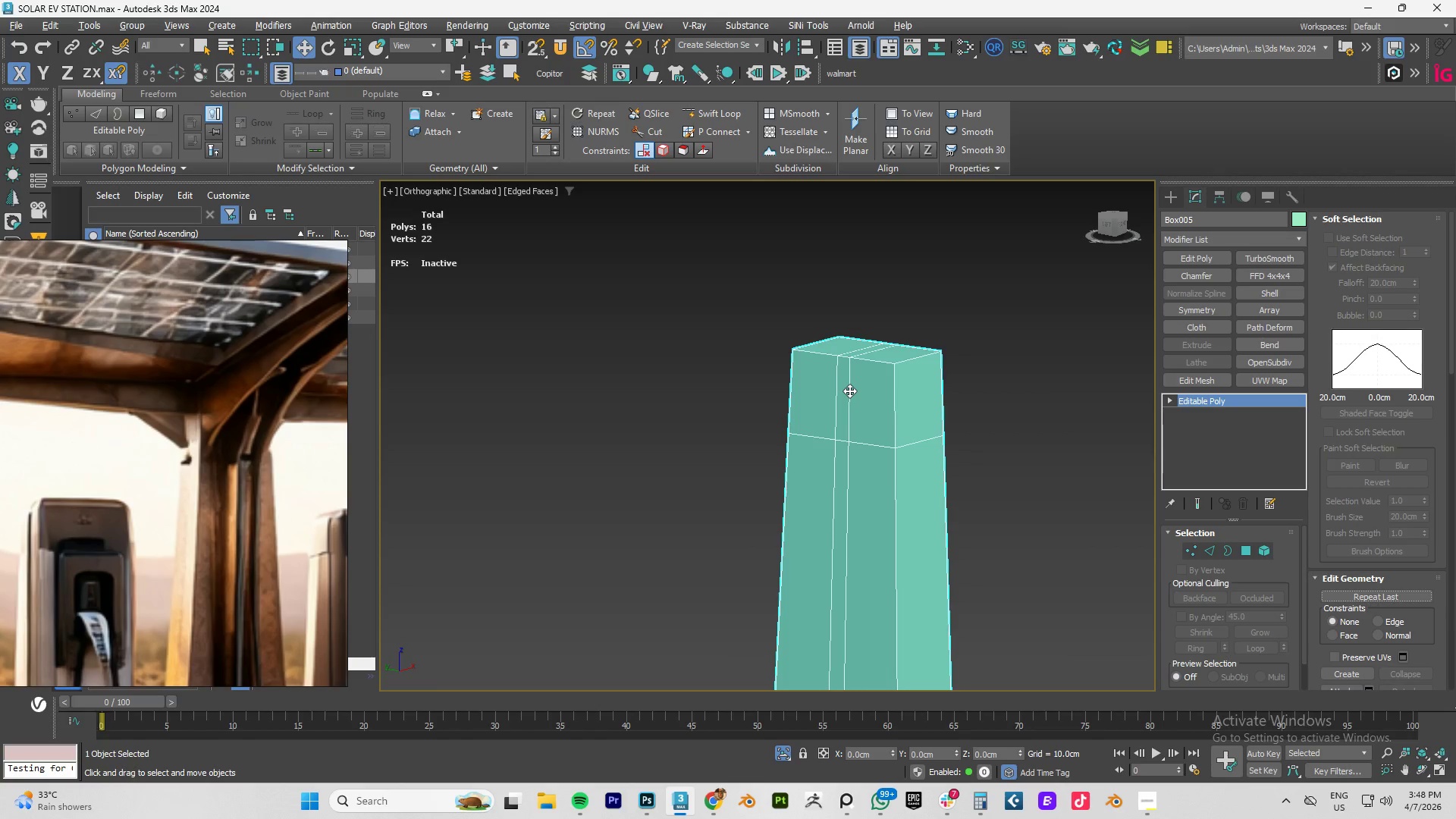 
wait(11.48)
 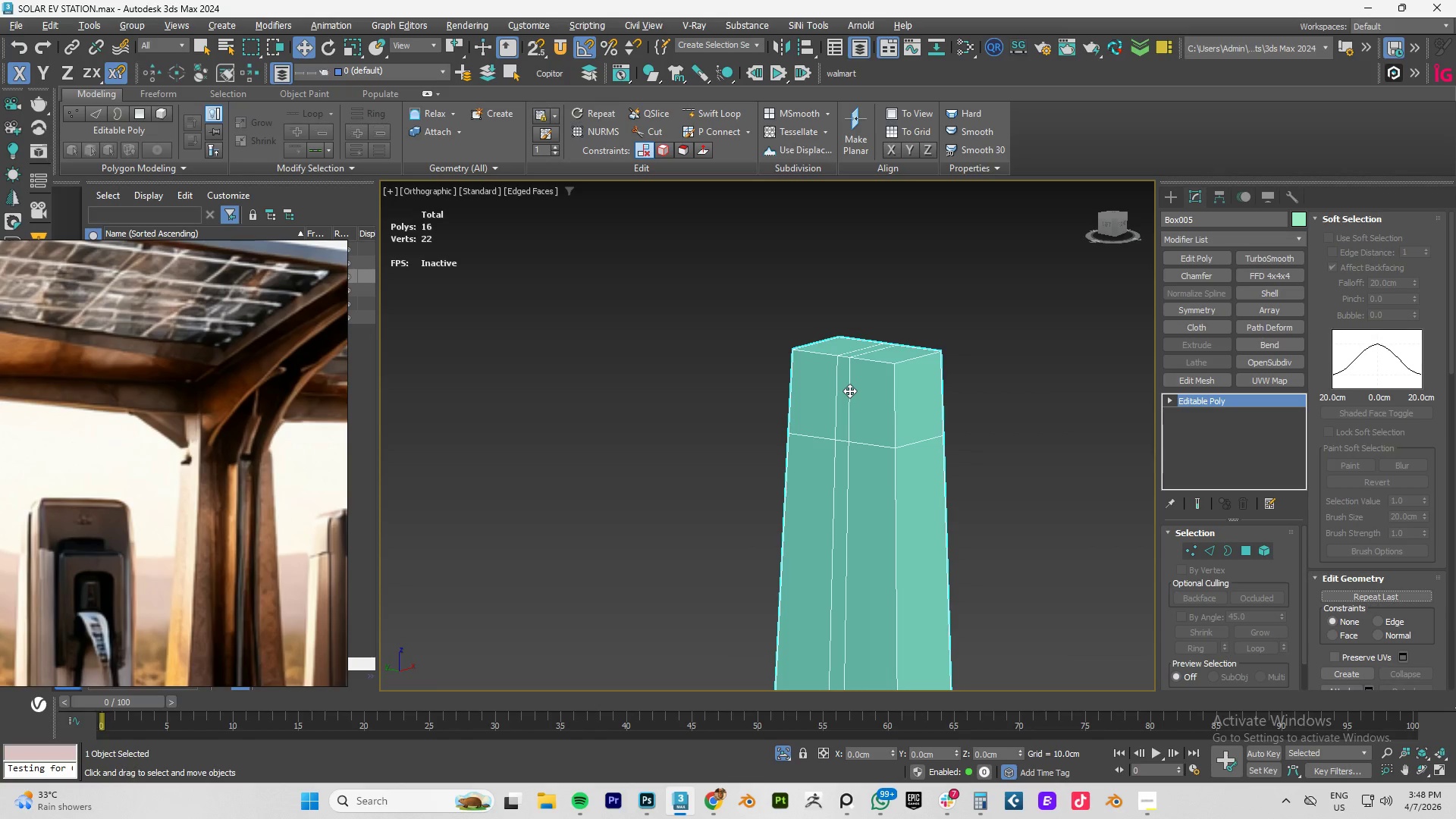 
hold_key(key=AltLeft, duration=0.64)
 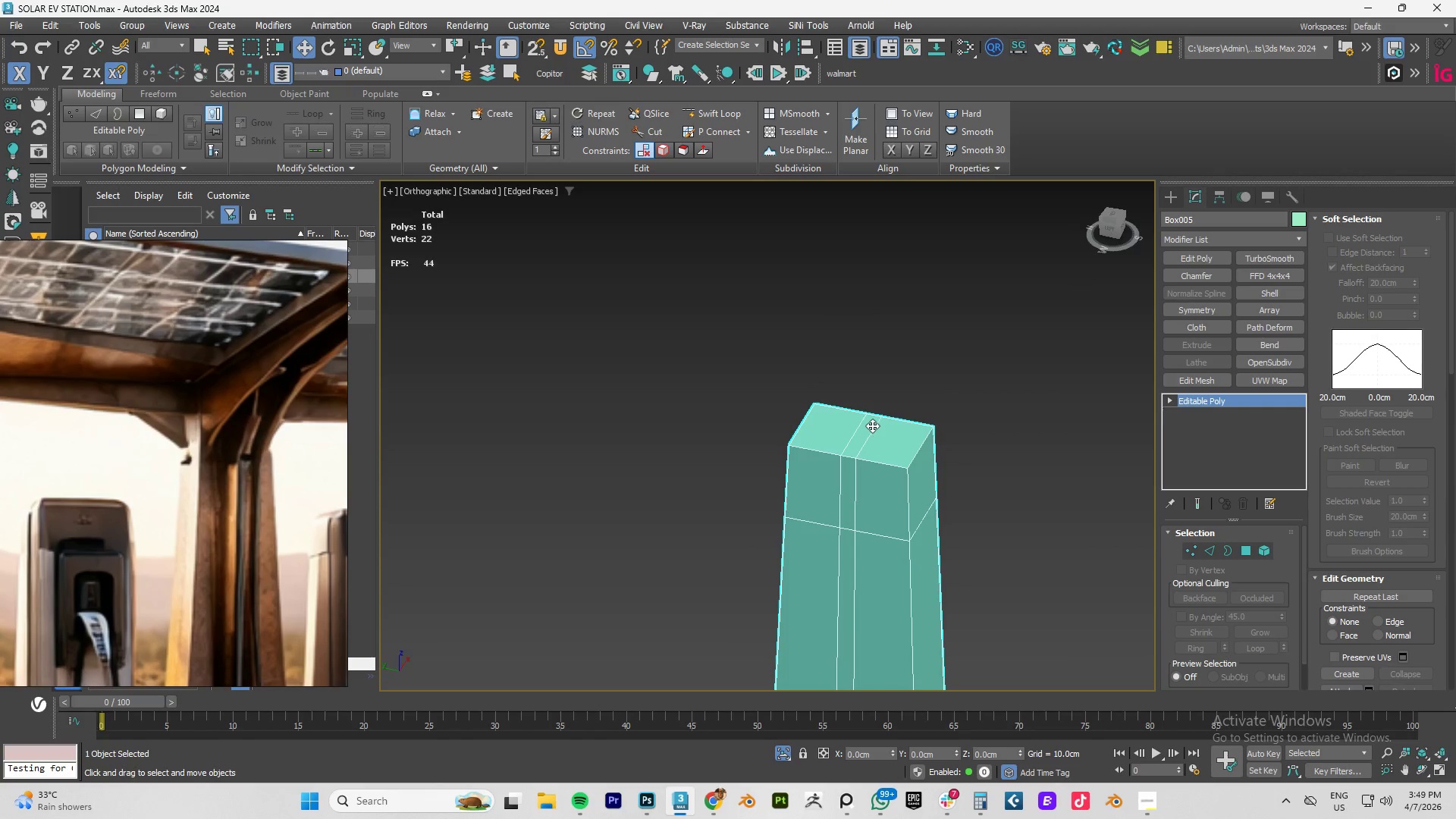 
key(Control+Z)
 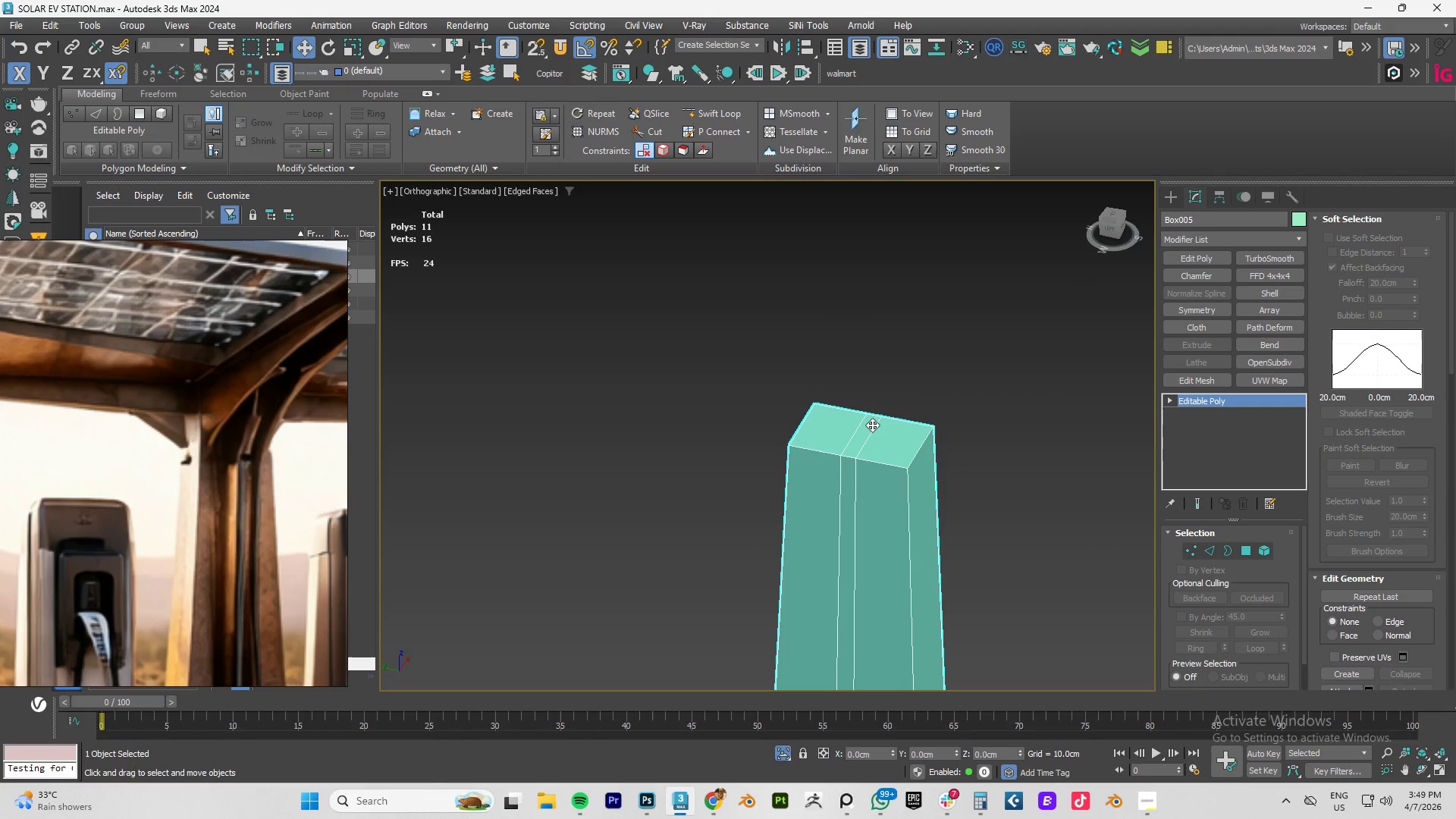 
key(Control+Z)
 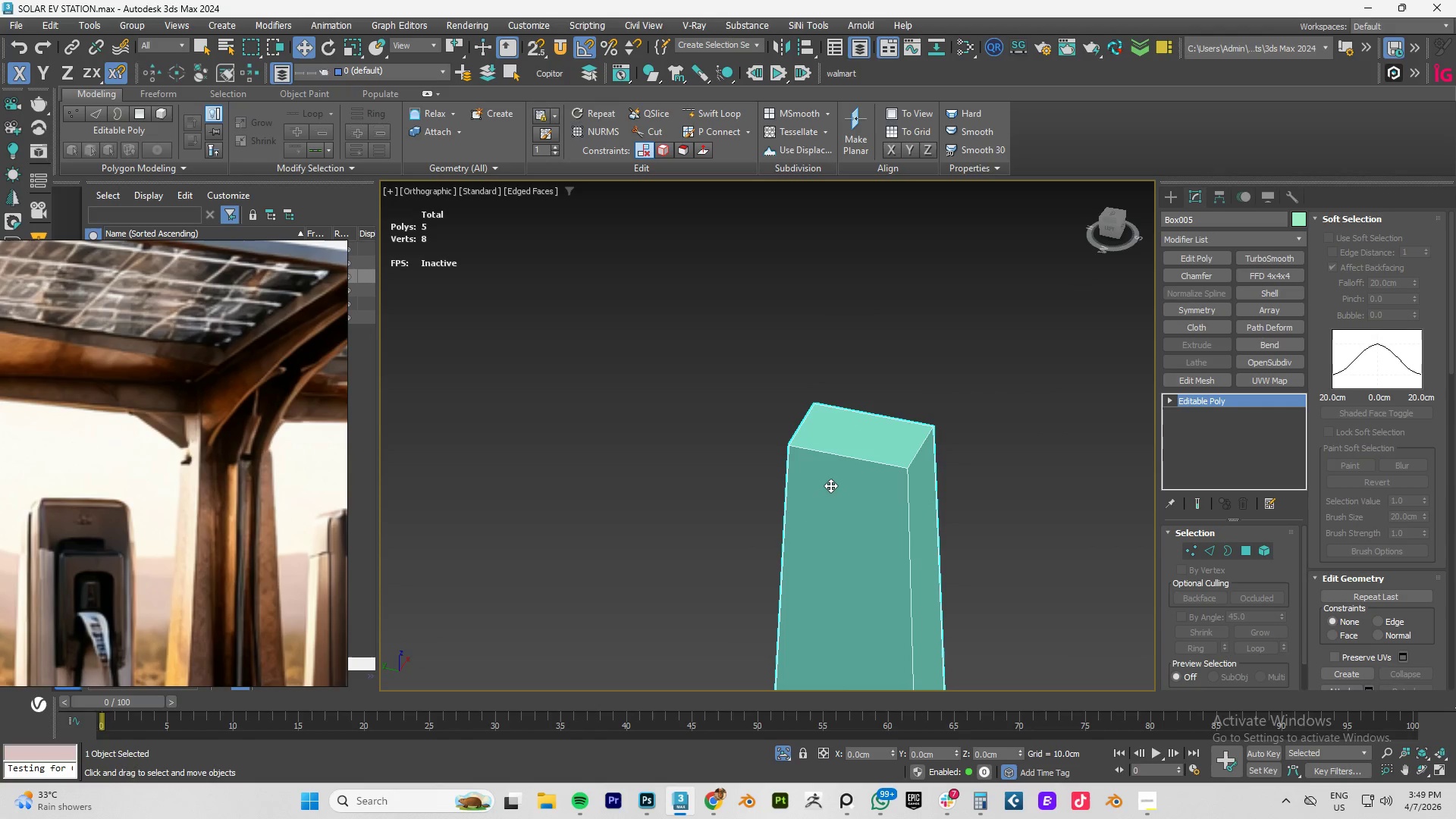 
key(2)
 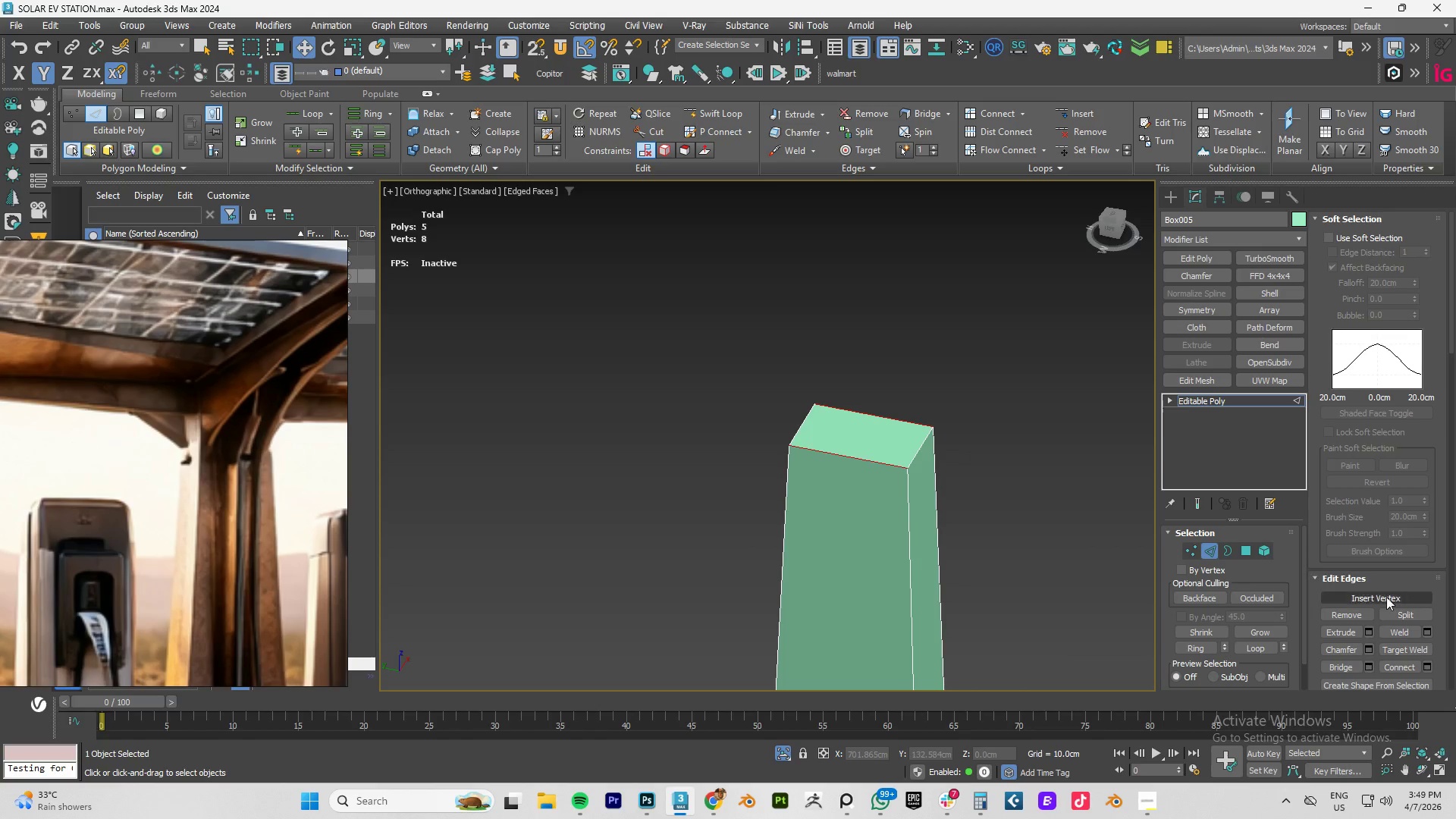 
mouse_move([1370, 652])
 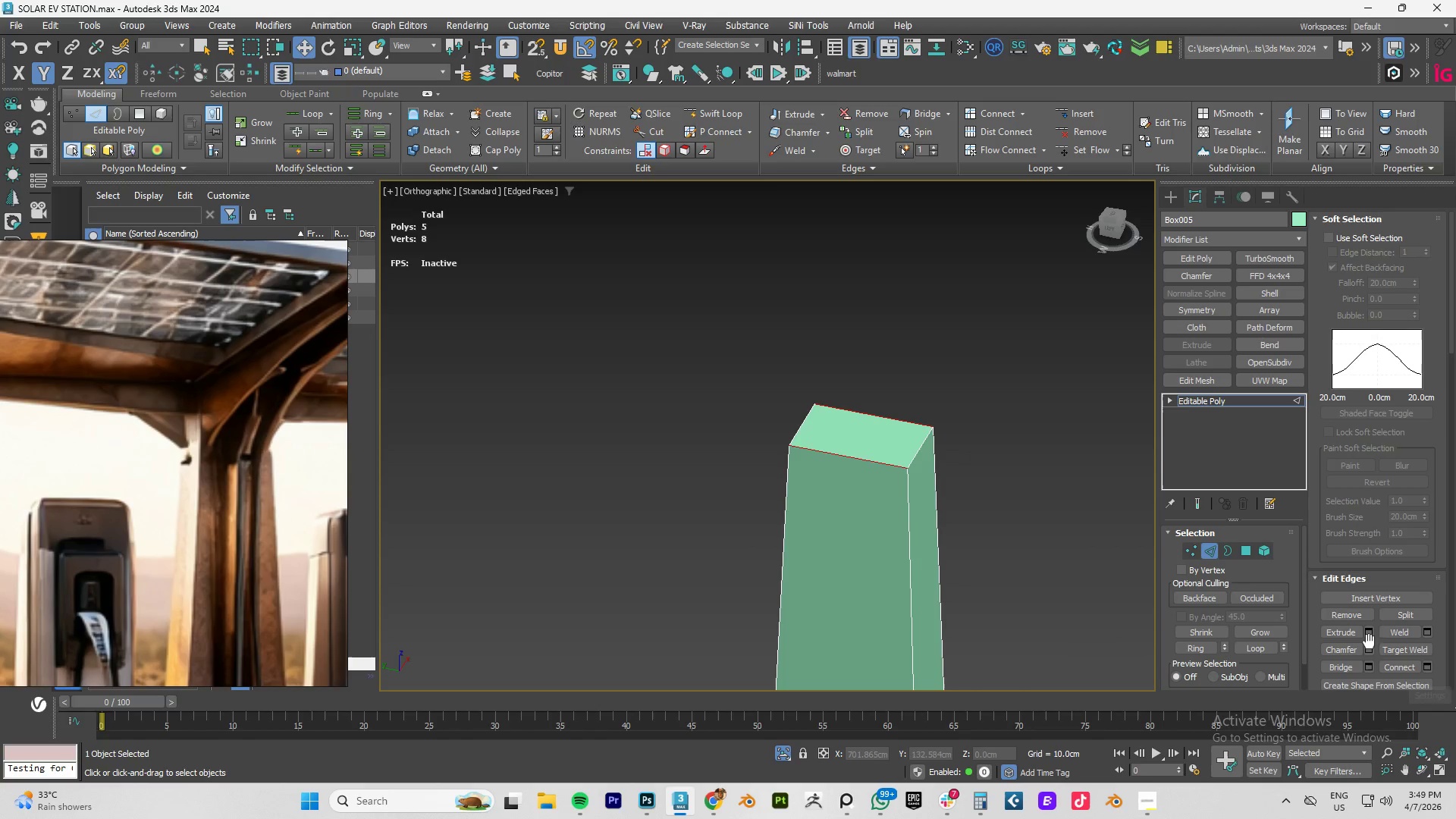 
mouse_move([1385, 647])
 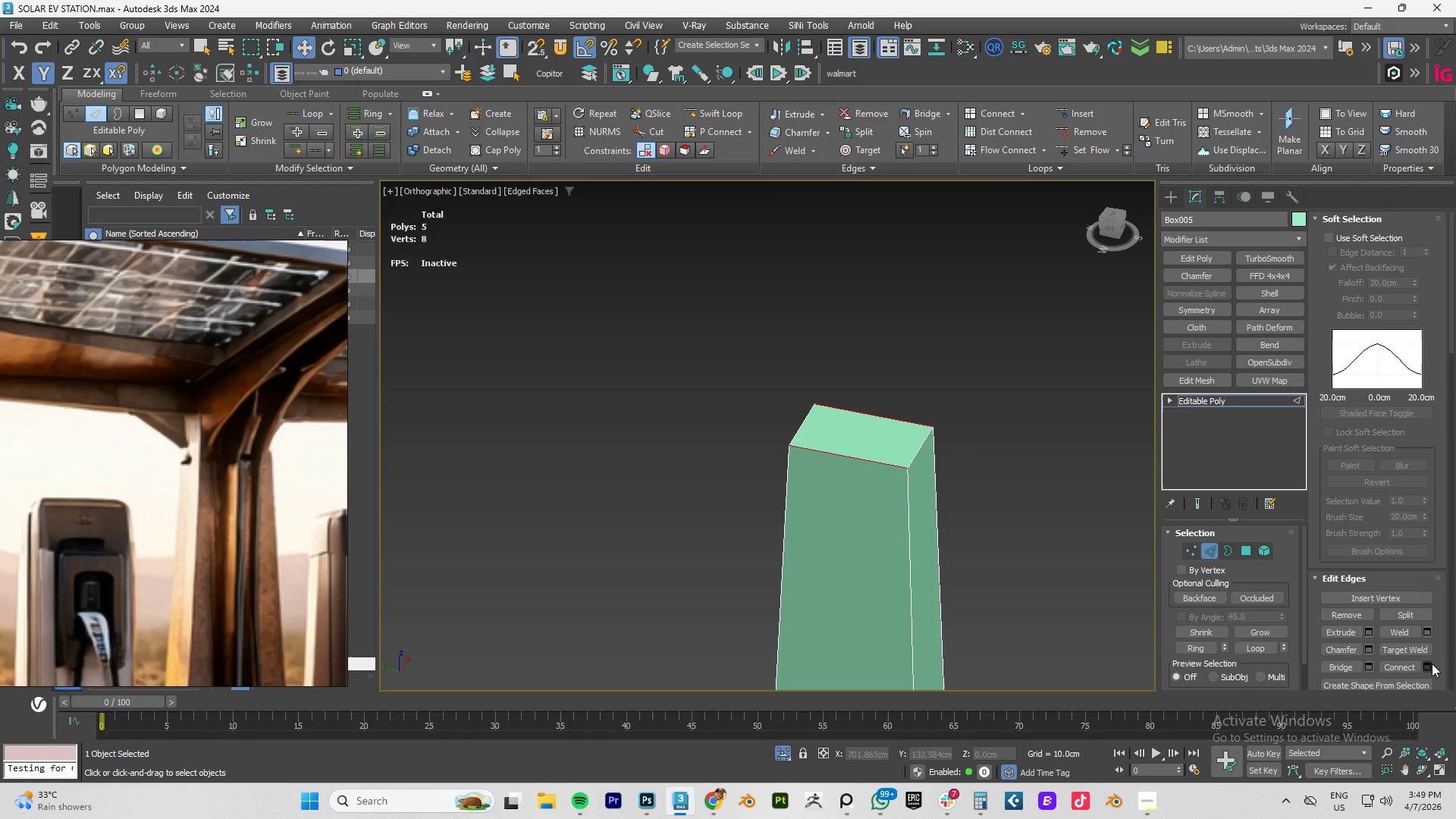 
left_click([1426, 664])
 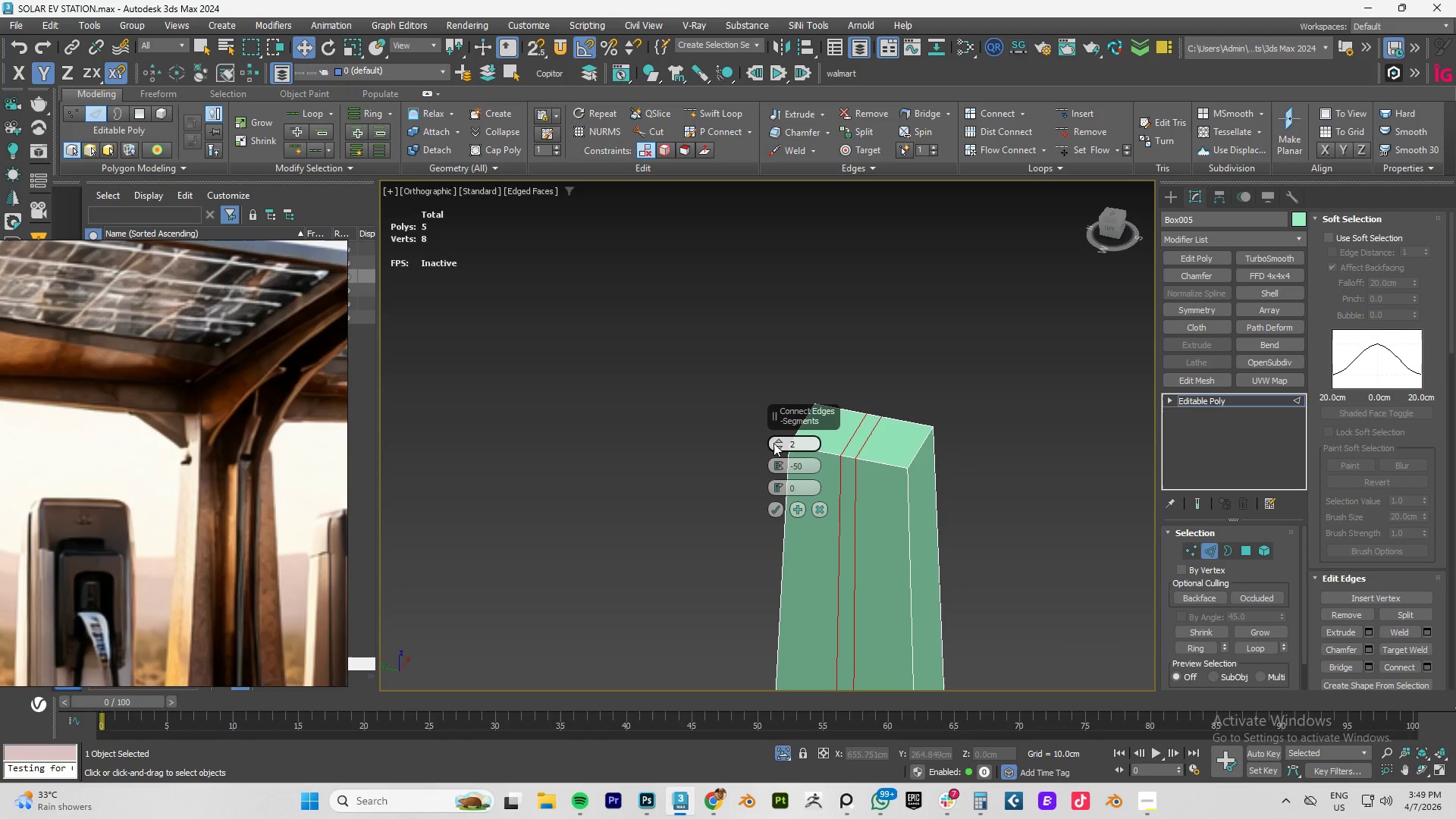 
double_click([776, 441])
 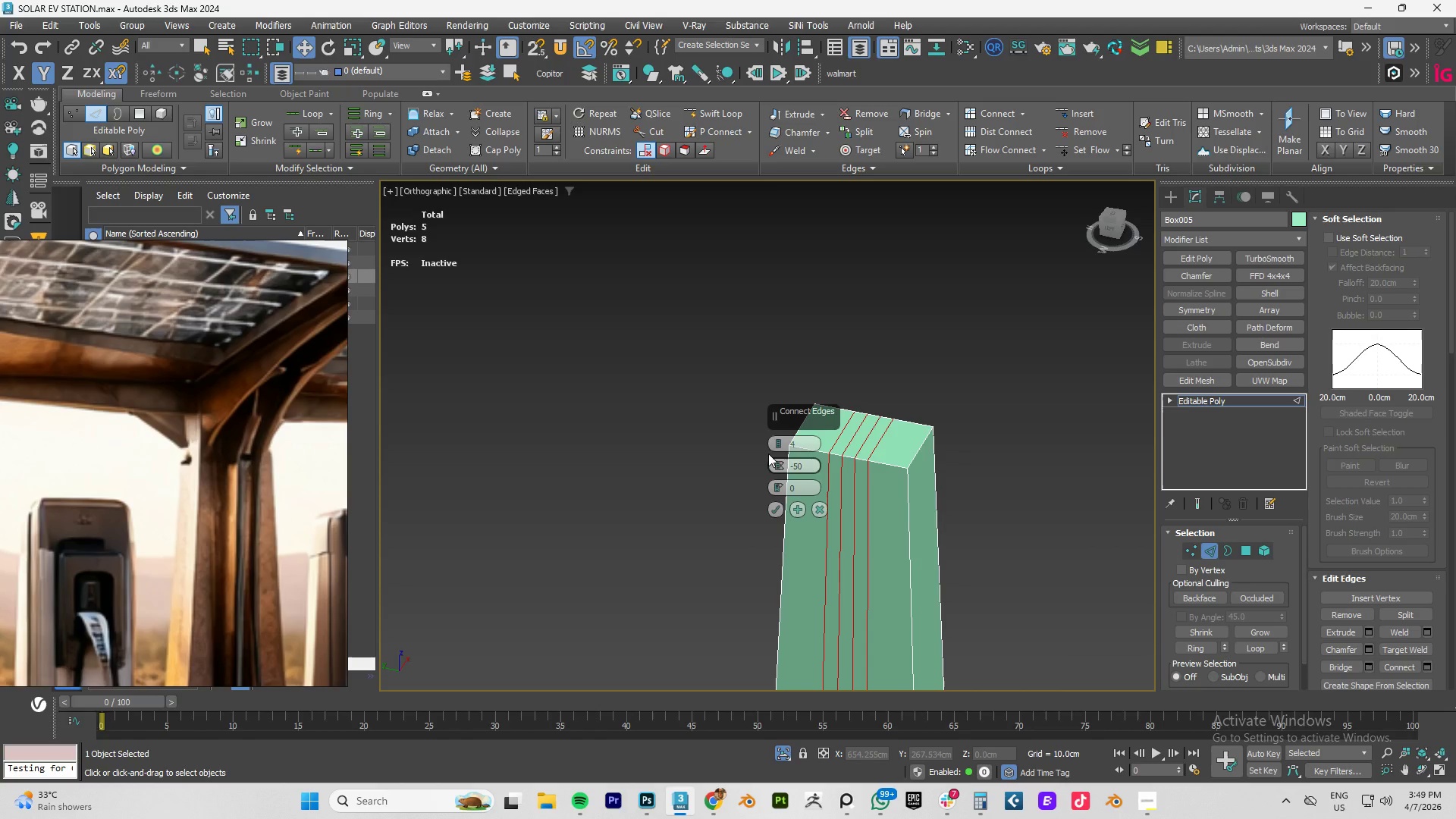 
wait(9.12)
 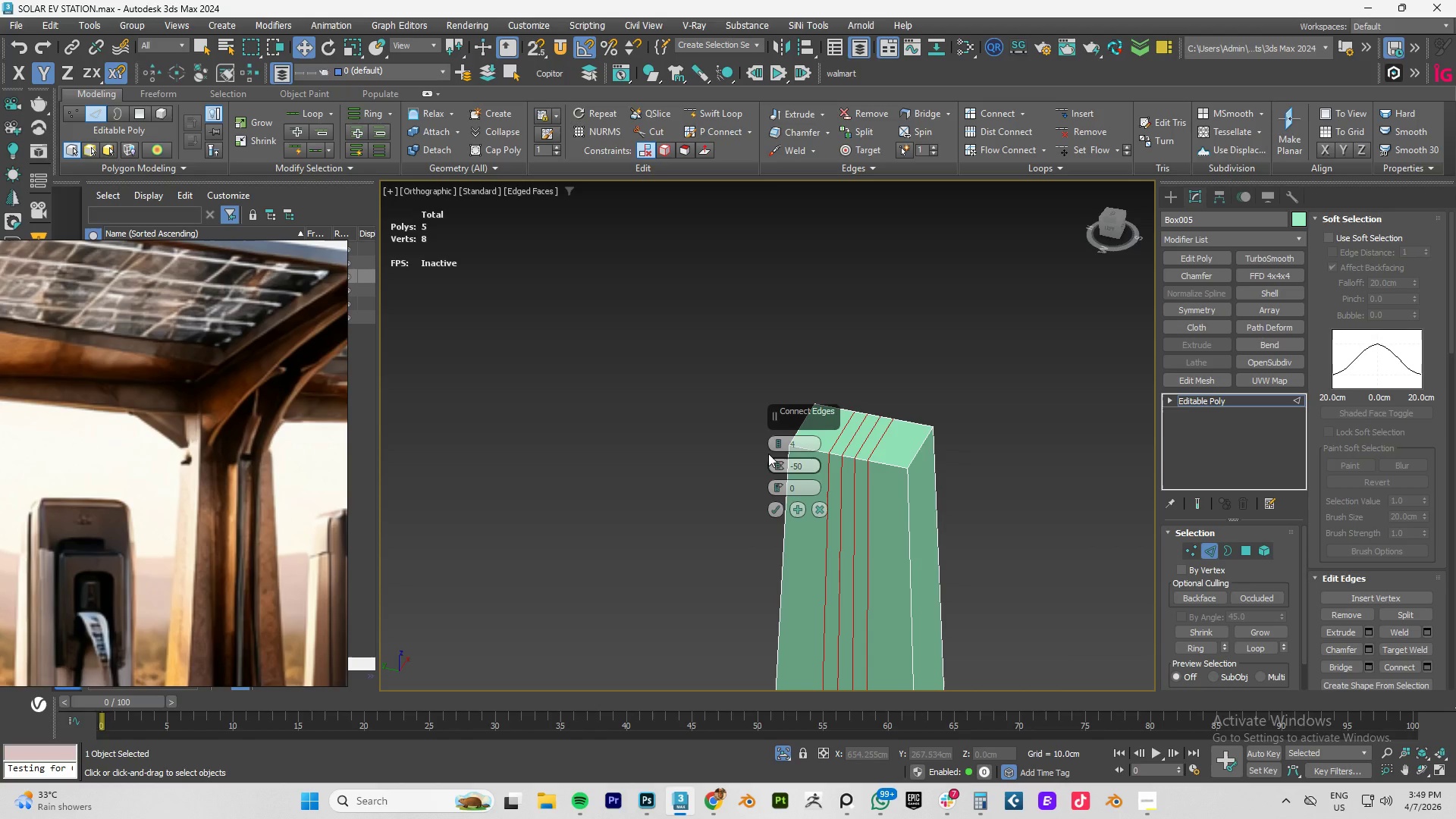 
left_click([775, 513])
 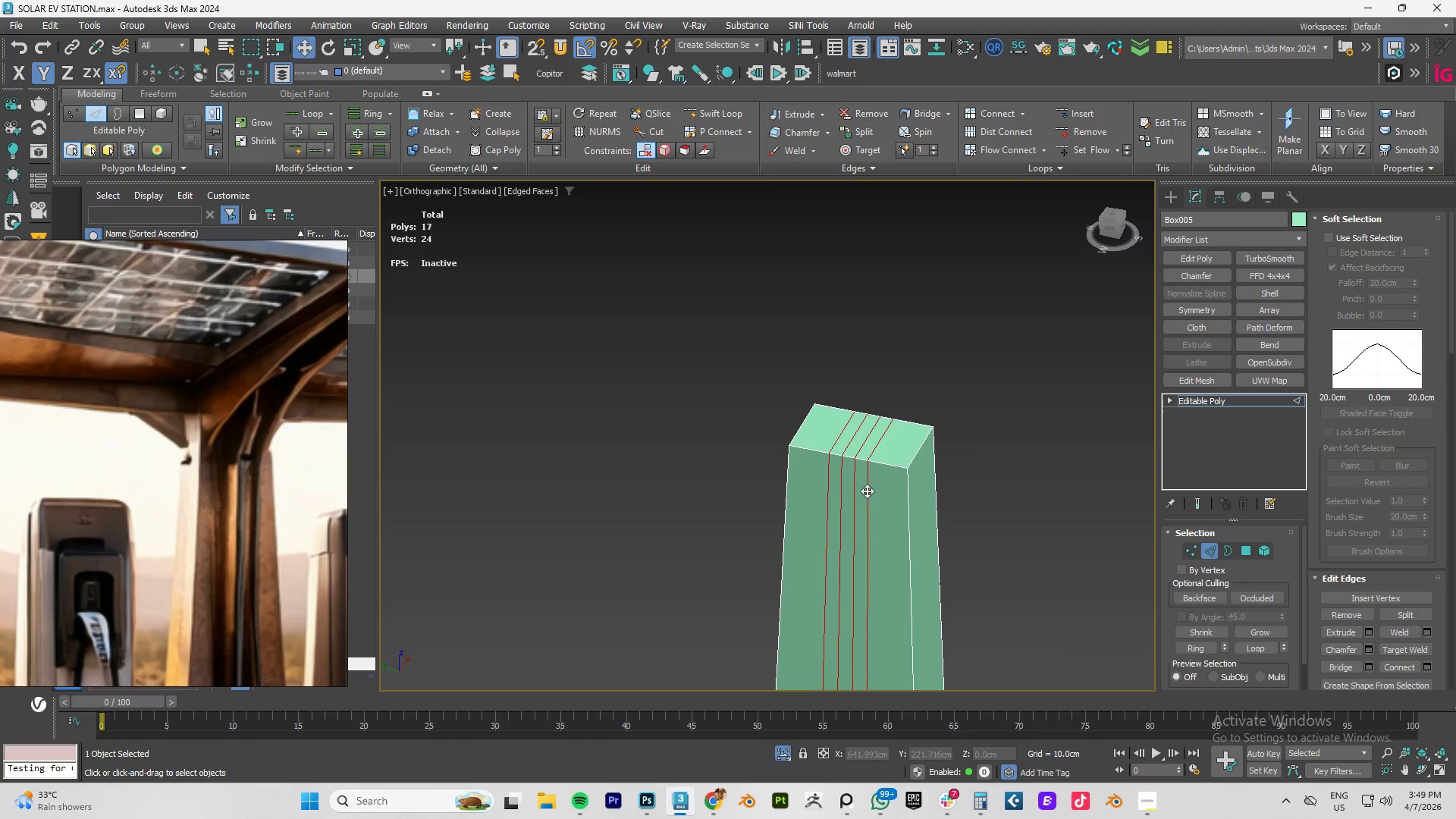 
double_click([867, 491])
 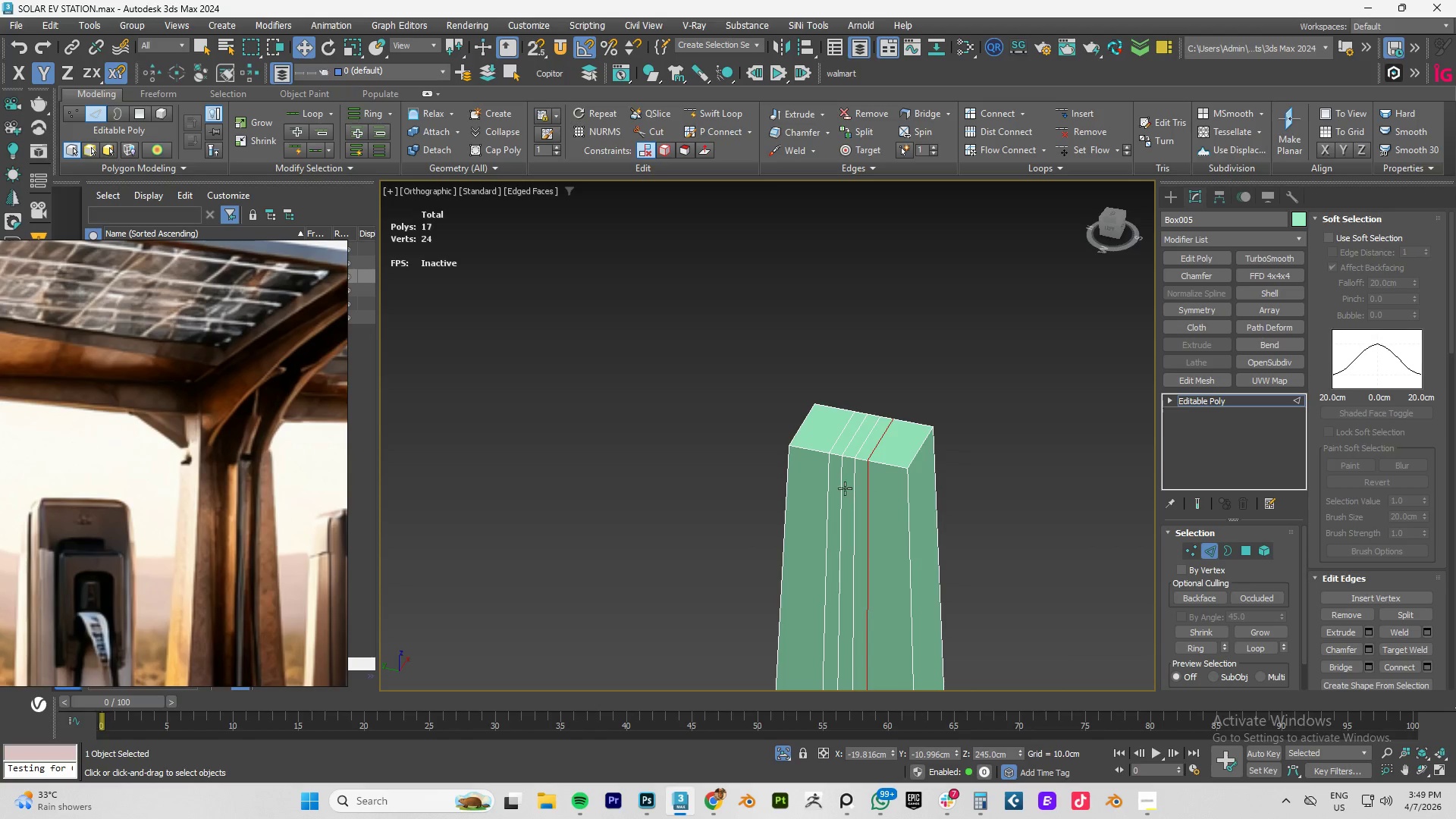 
hold_key(key=ControlLeft, duration=1.36)
left_click([853, 488])
 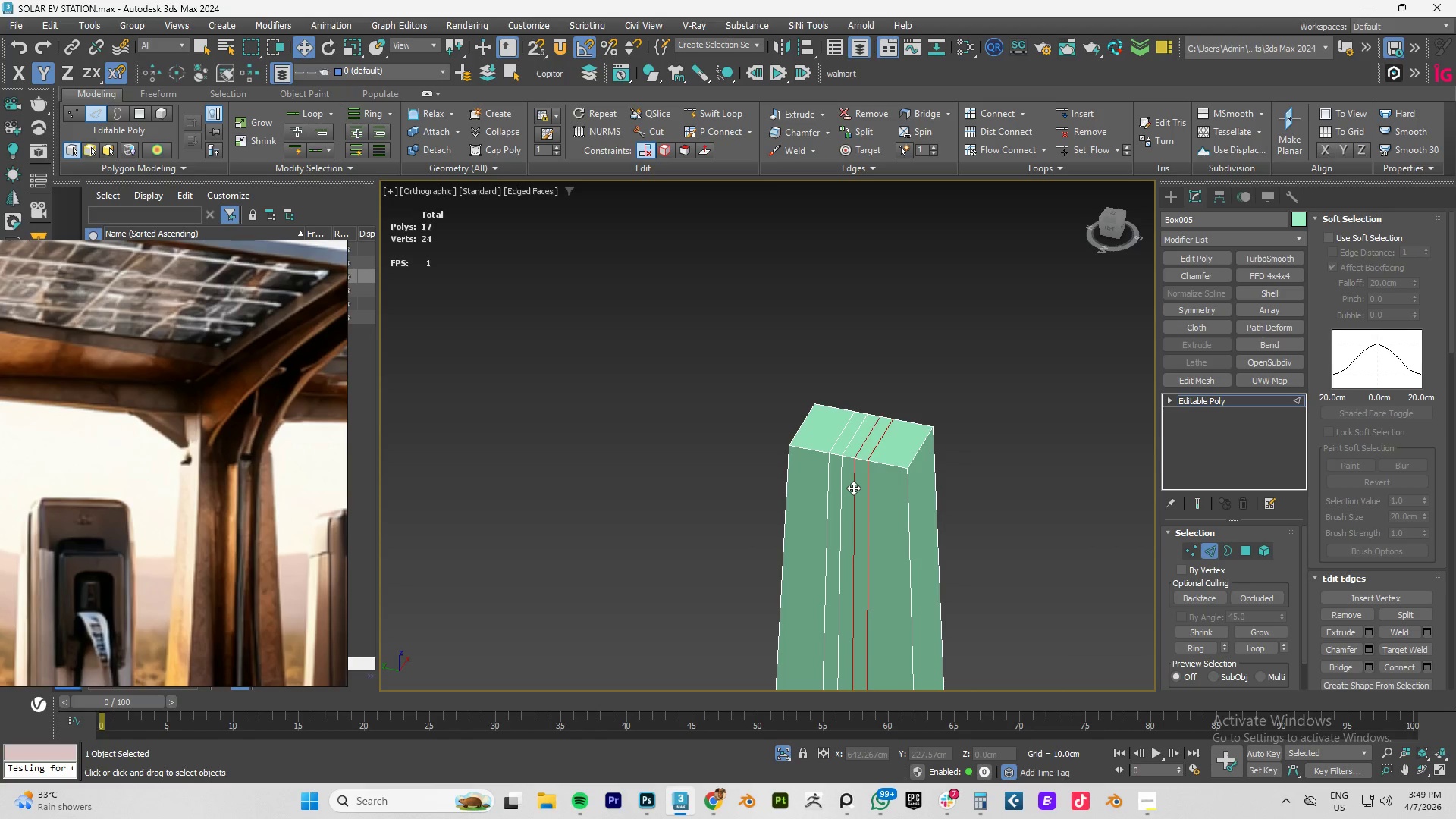 
double_click([853, 488])
 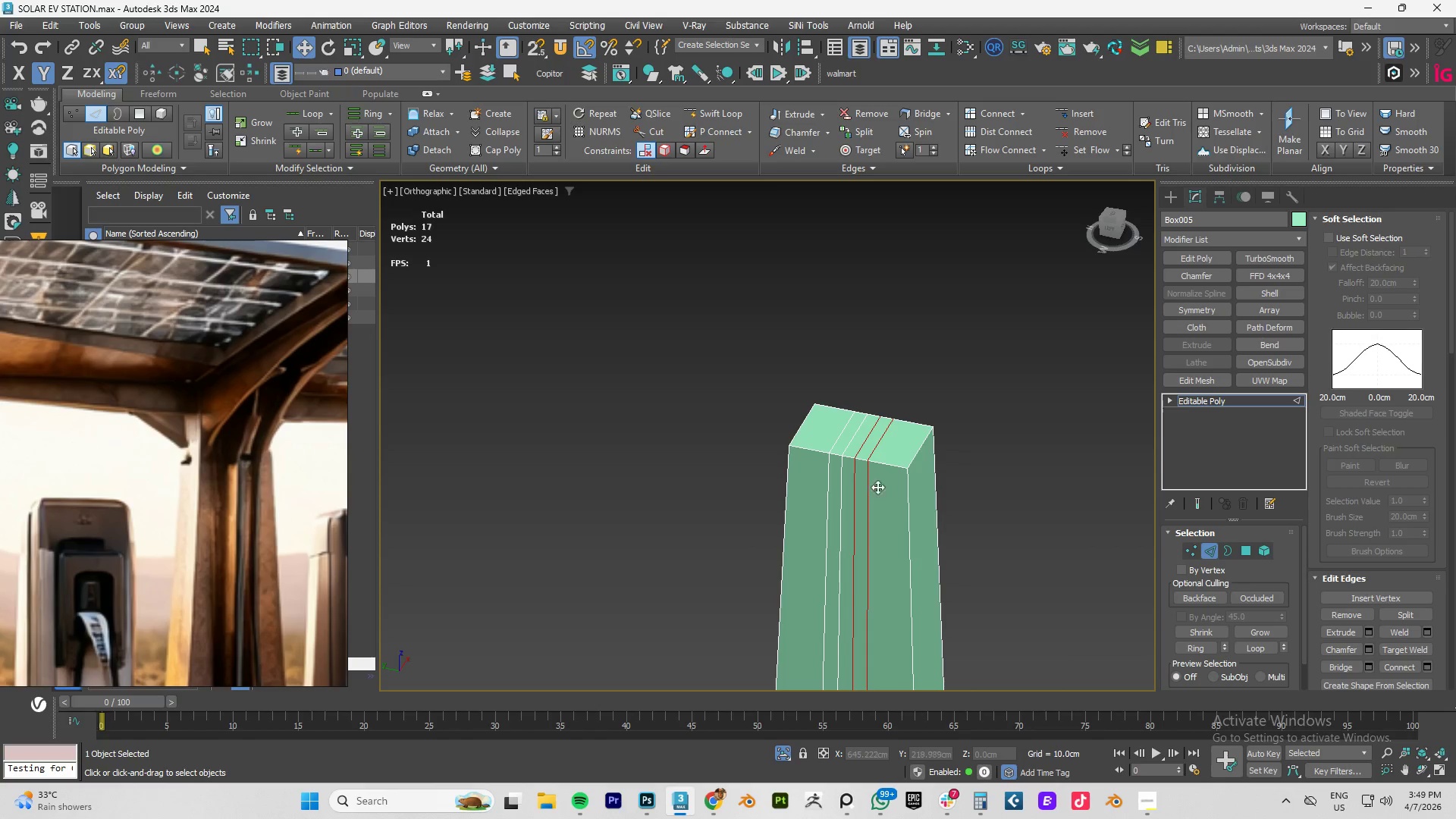 
scroll: coordinate [877, 479], scroll_direction: down, amount: 4.0
 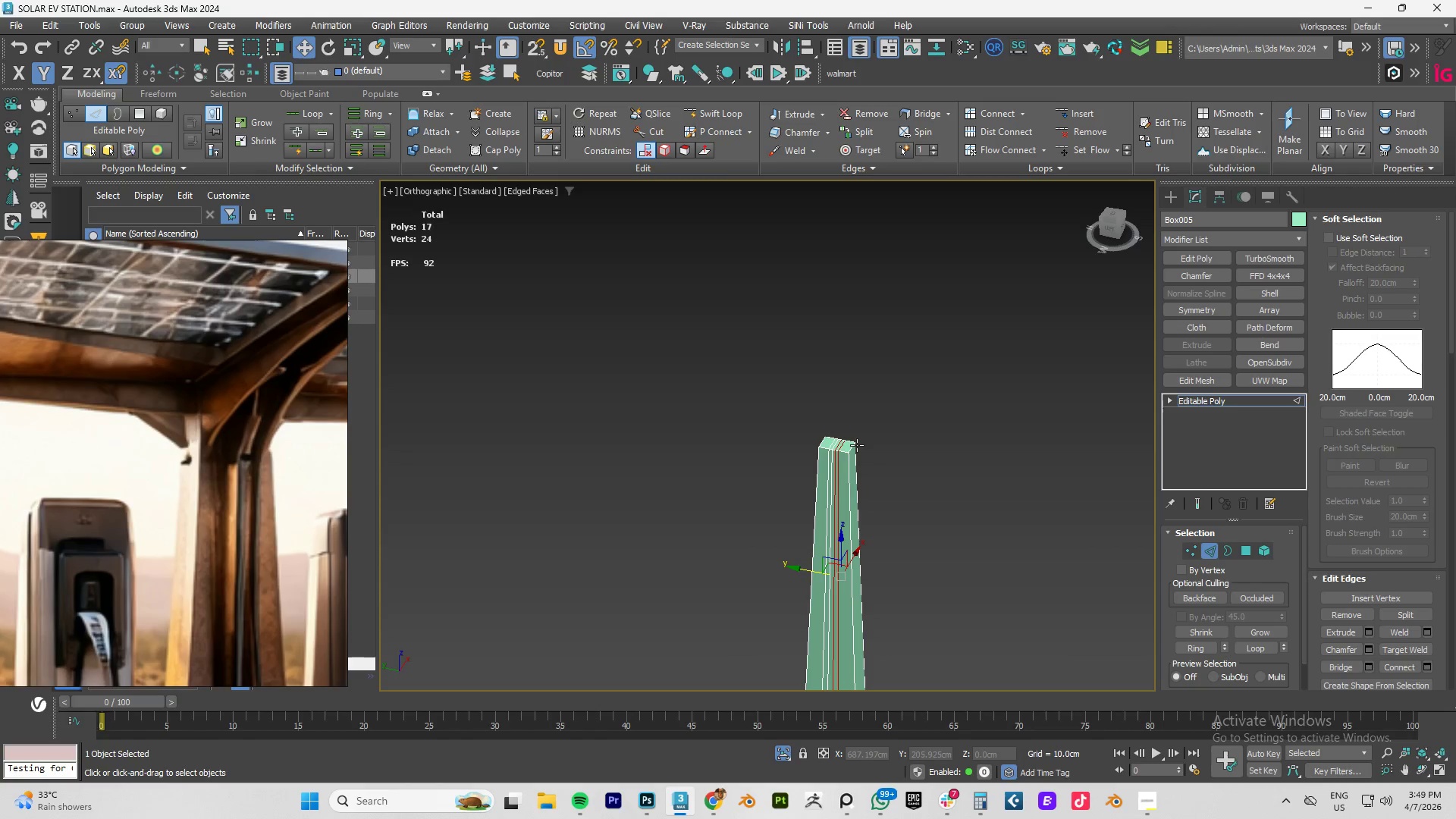 
type(TZ)
 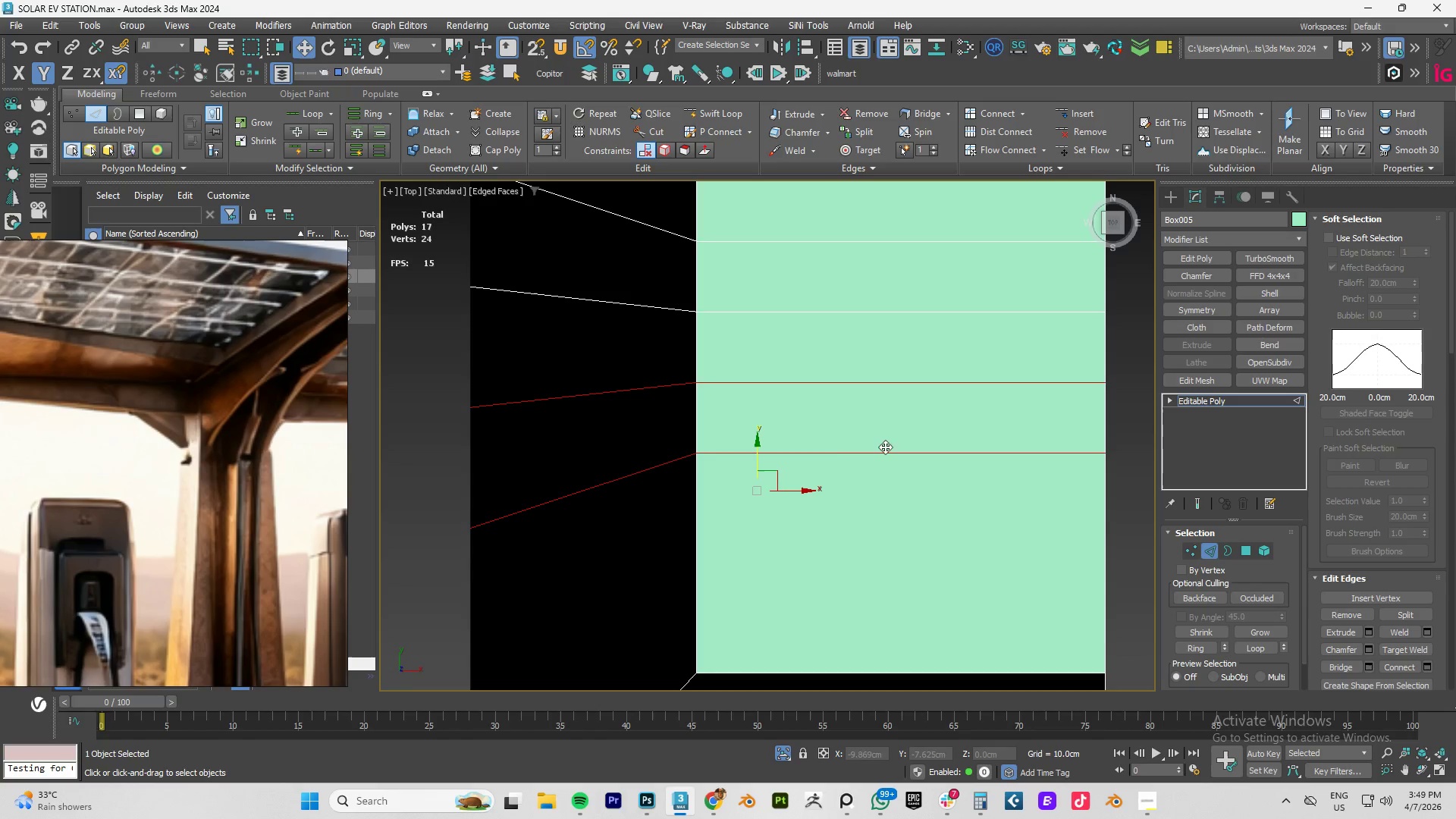 
scroll: coordinate [831, 439], scroll_direction: down, amount: 3.0
 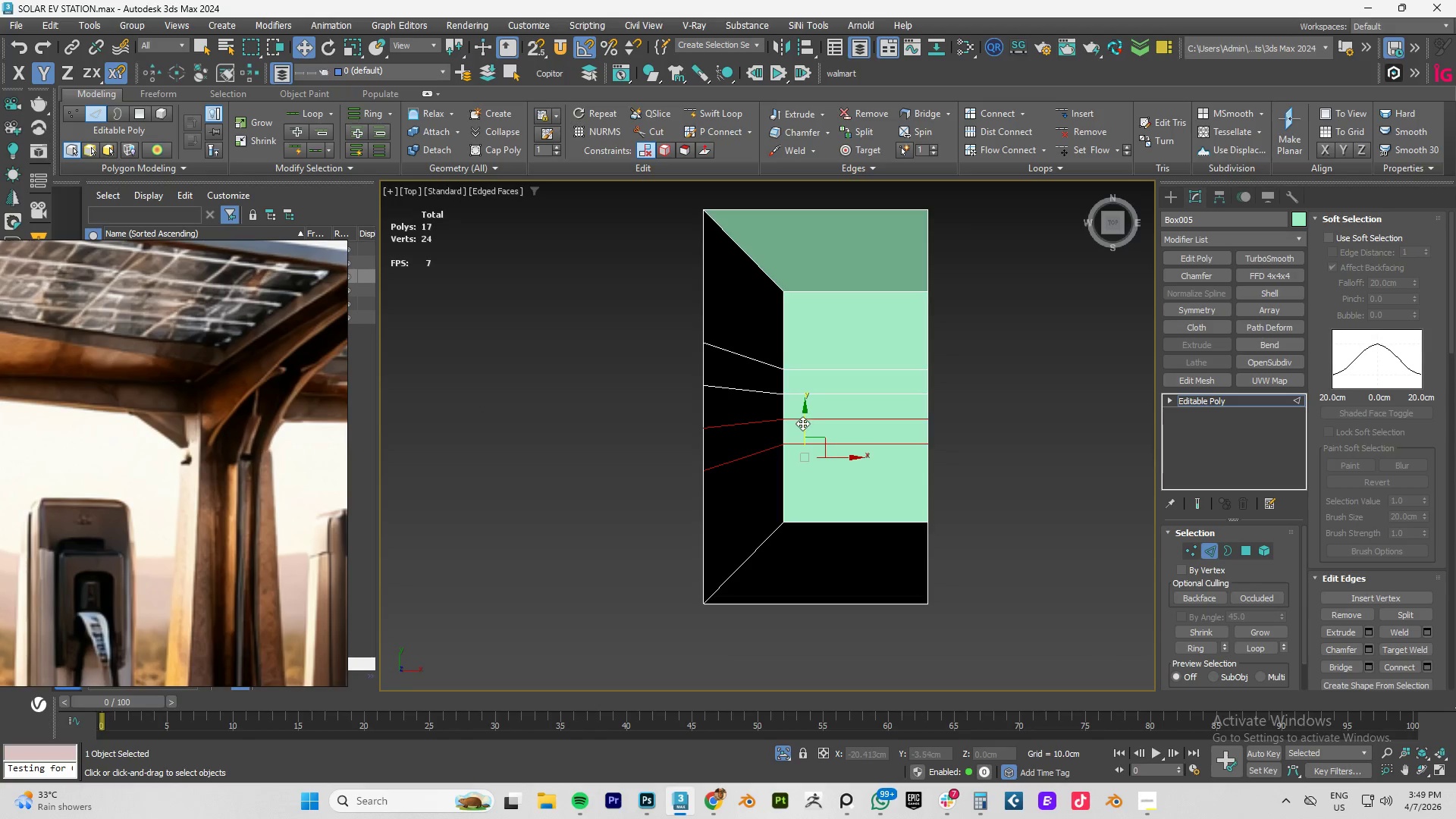 
left_click_drag(start_coordinate=[802, 422], to_coordinate=[803, 472])
 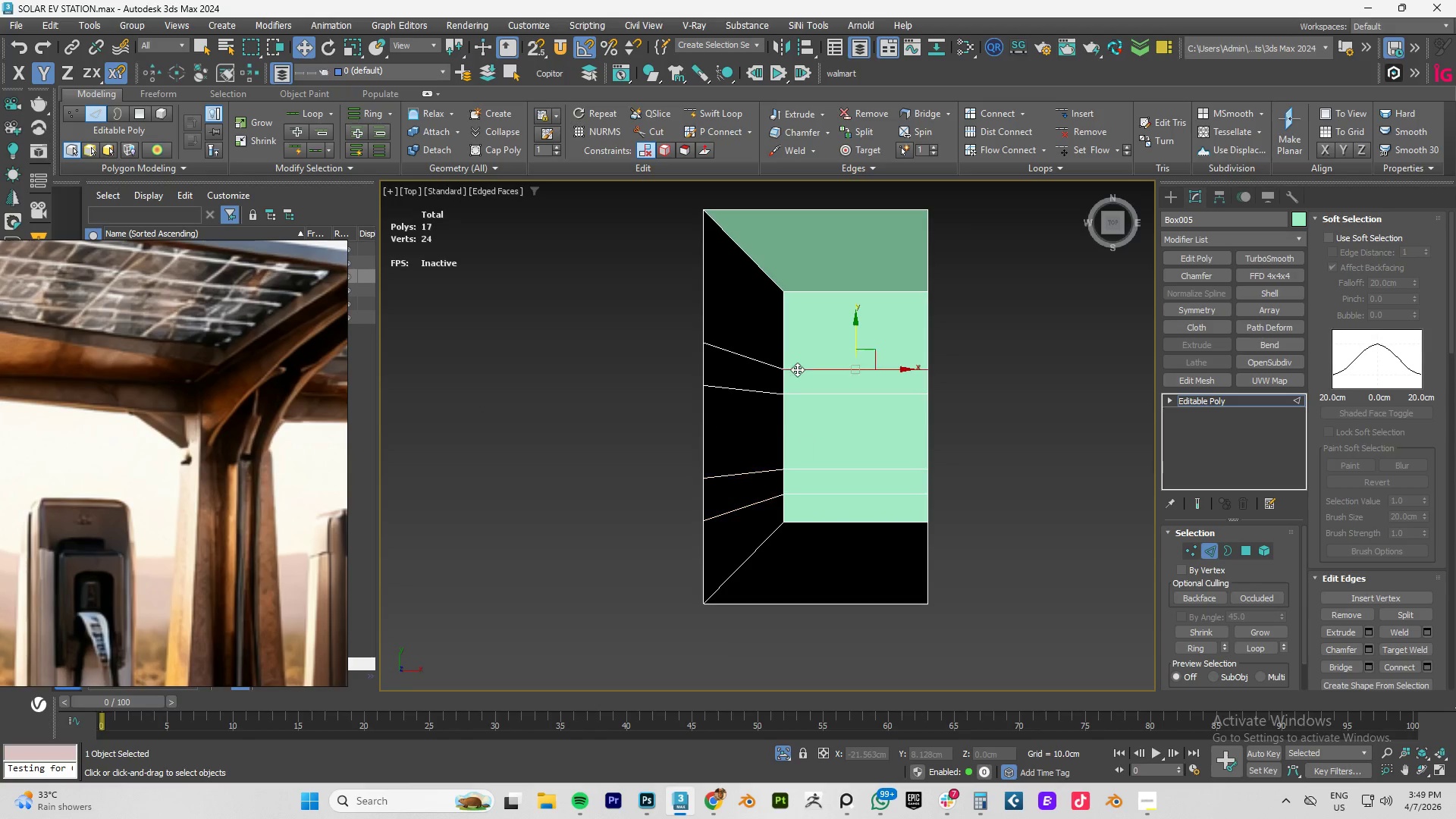 
double_click([797, 369])
 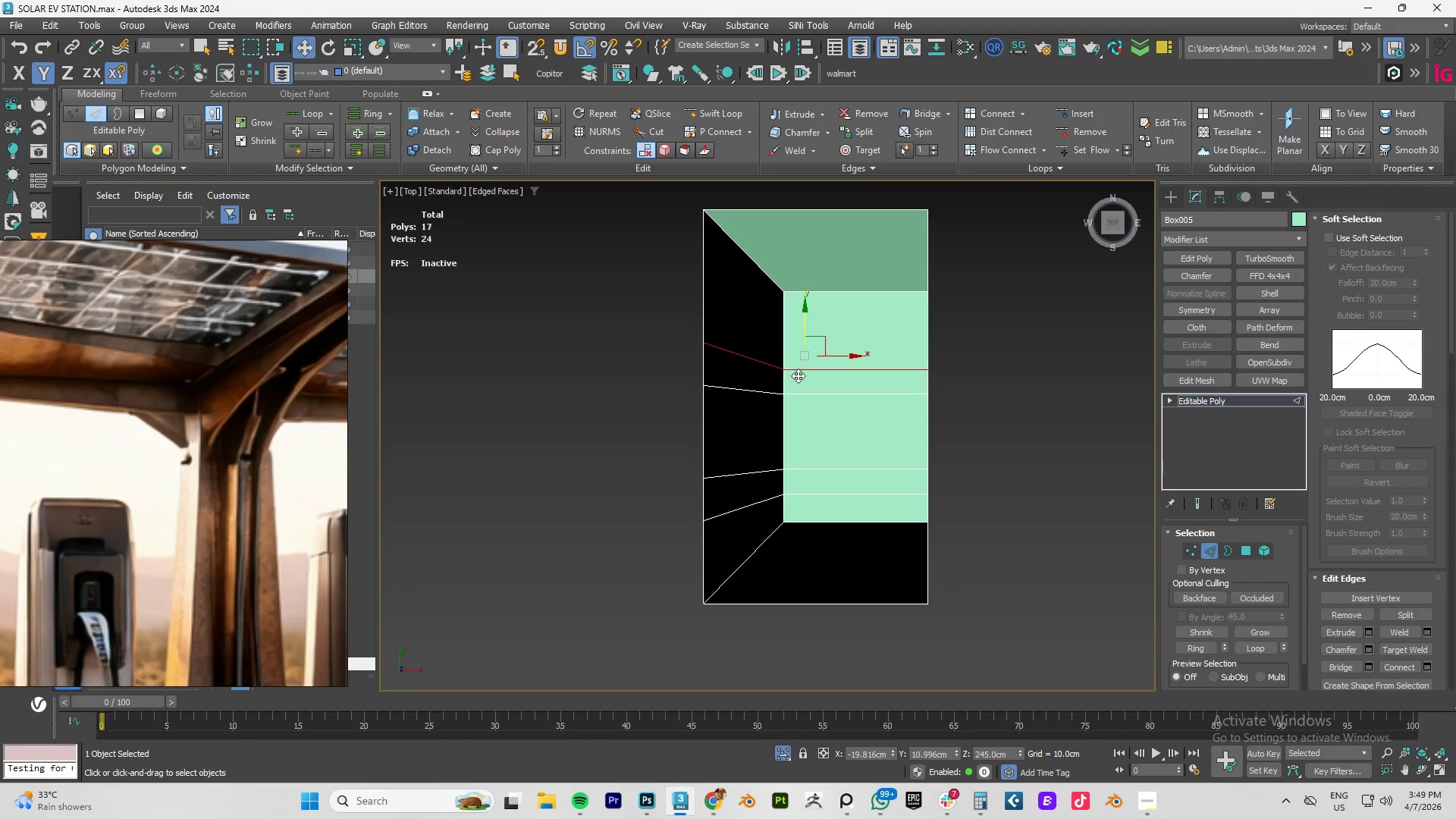 
hold_key(key=ControlLeft, duration=1.16)
left_click([799, 391])
 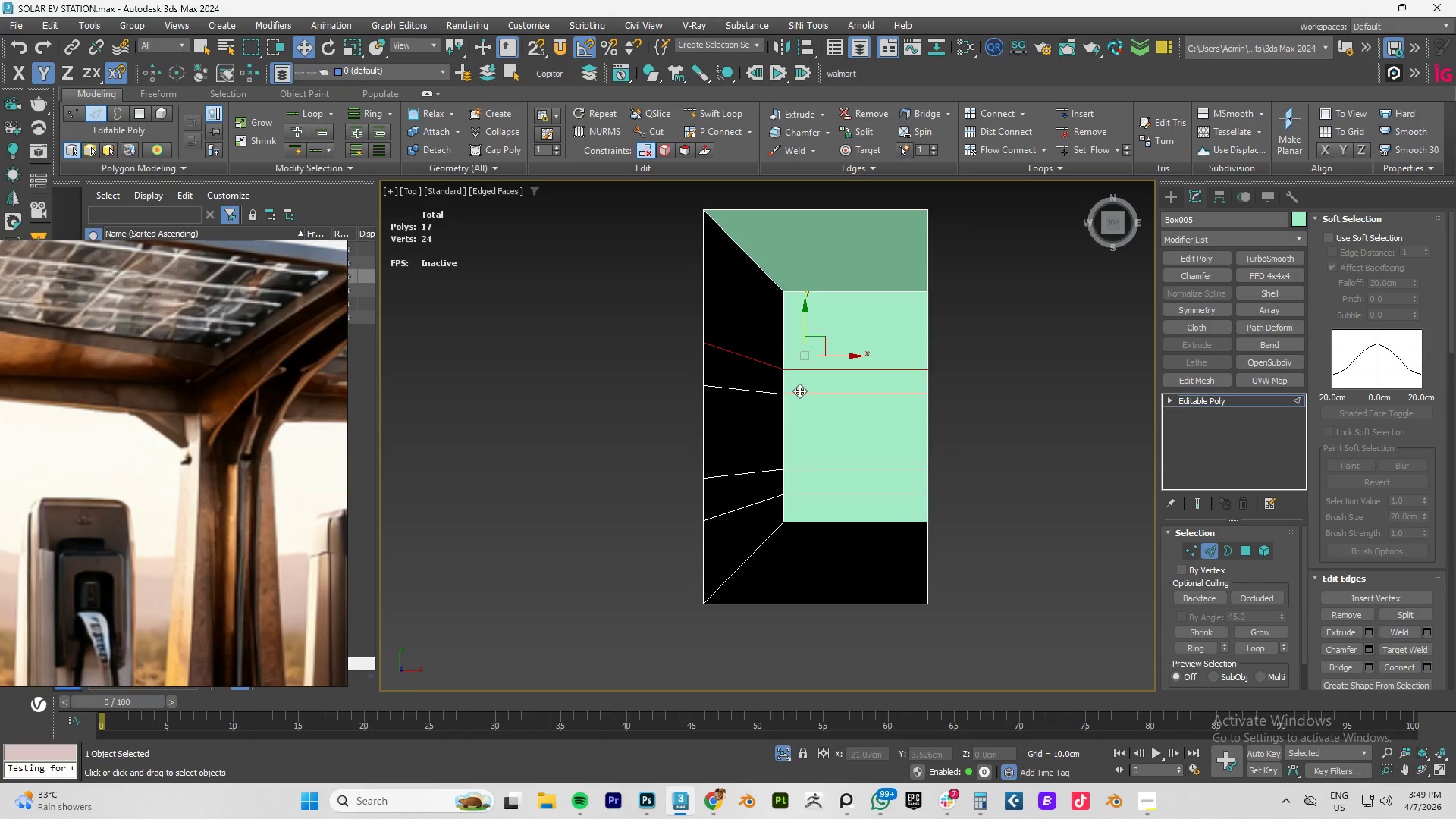 
double_click([799, 391])
 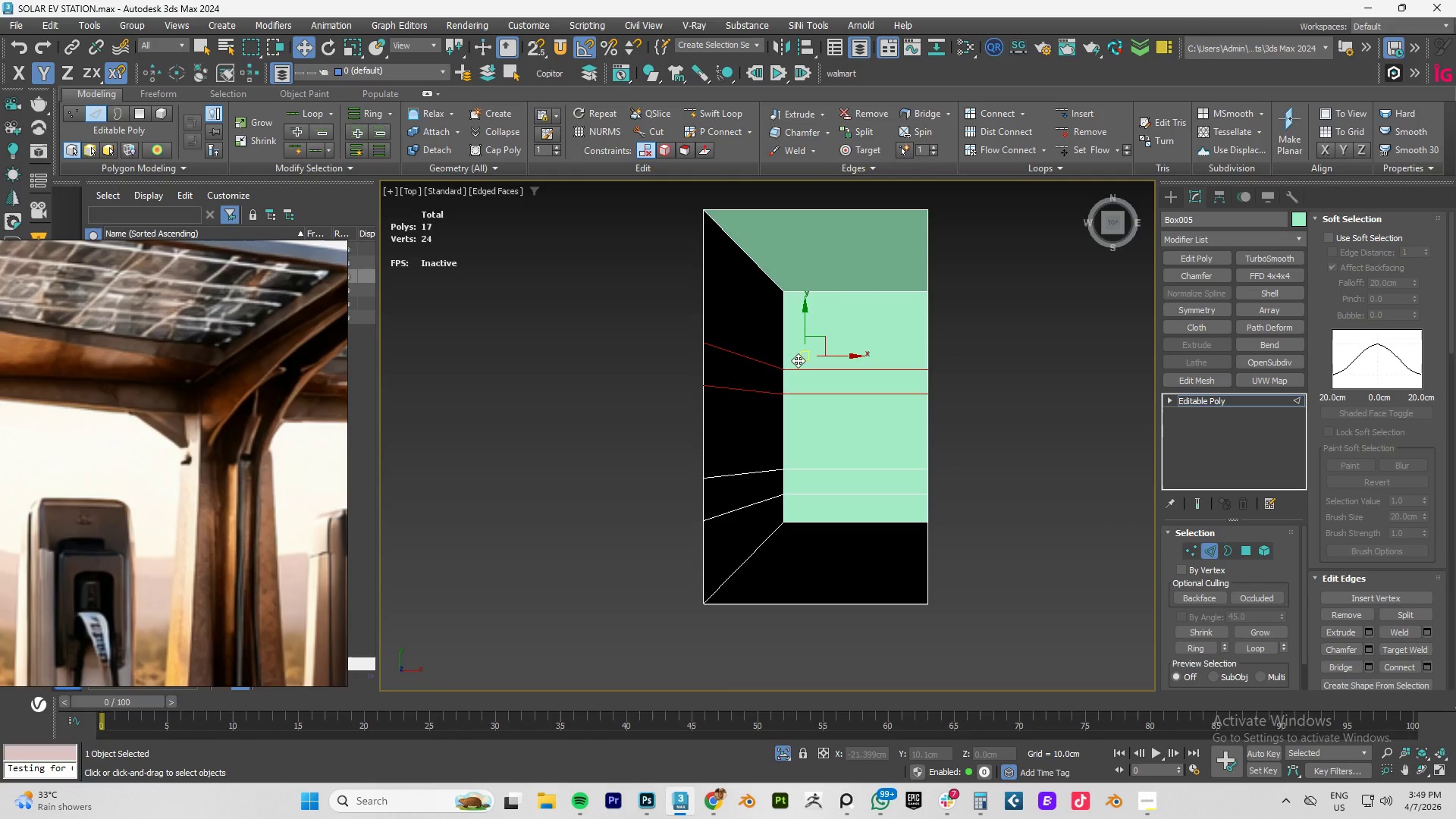 
wait(5.12)
 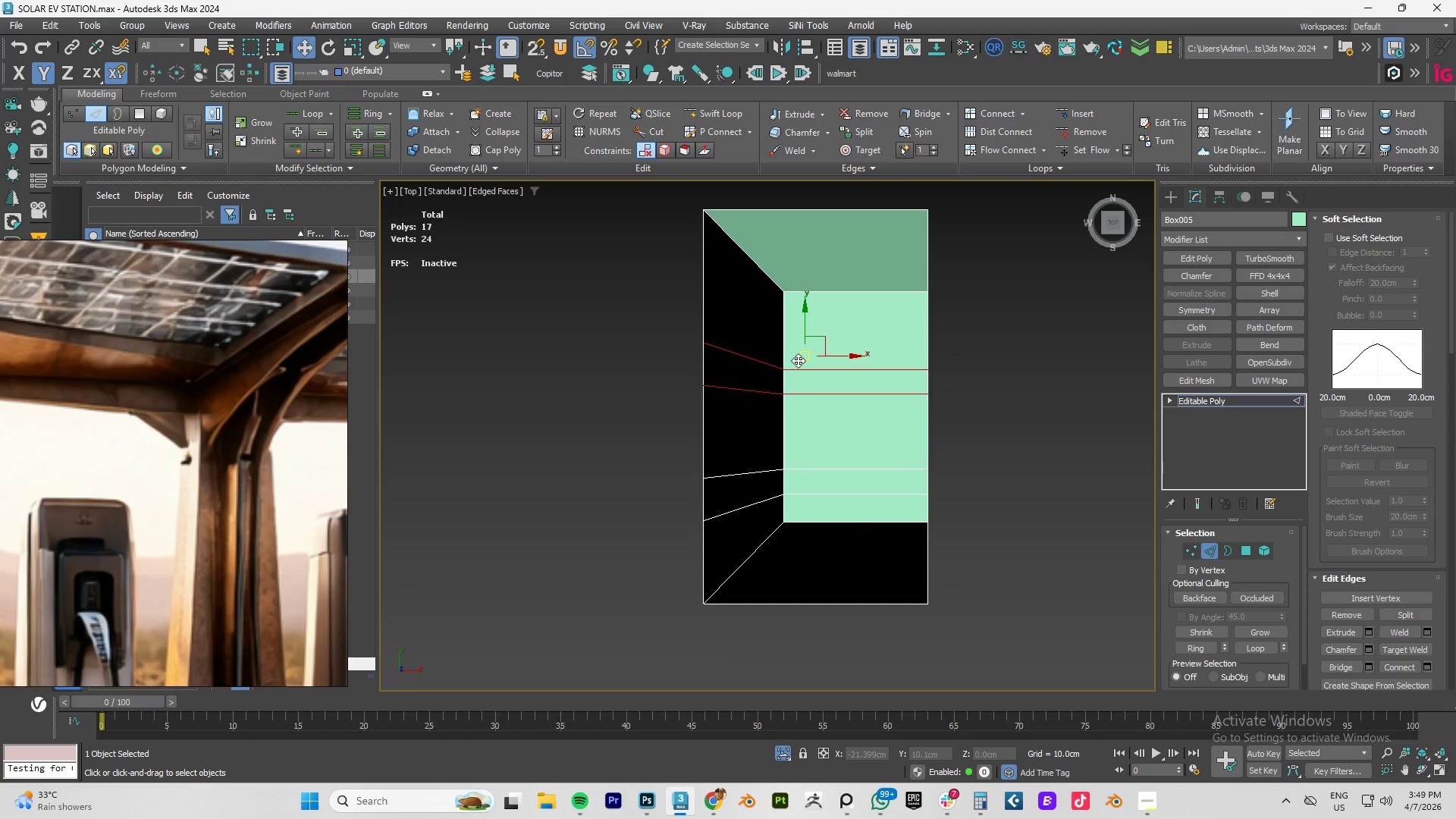 
left_click_drag(start_coordinate=[800, 327], to_coordinate=[791, 274])
 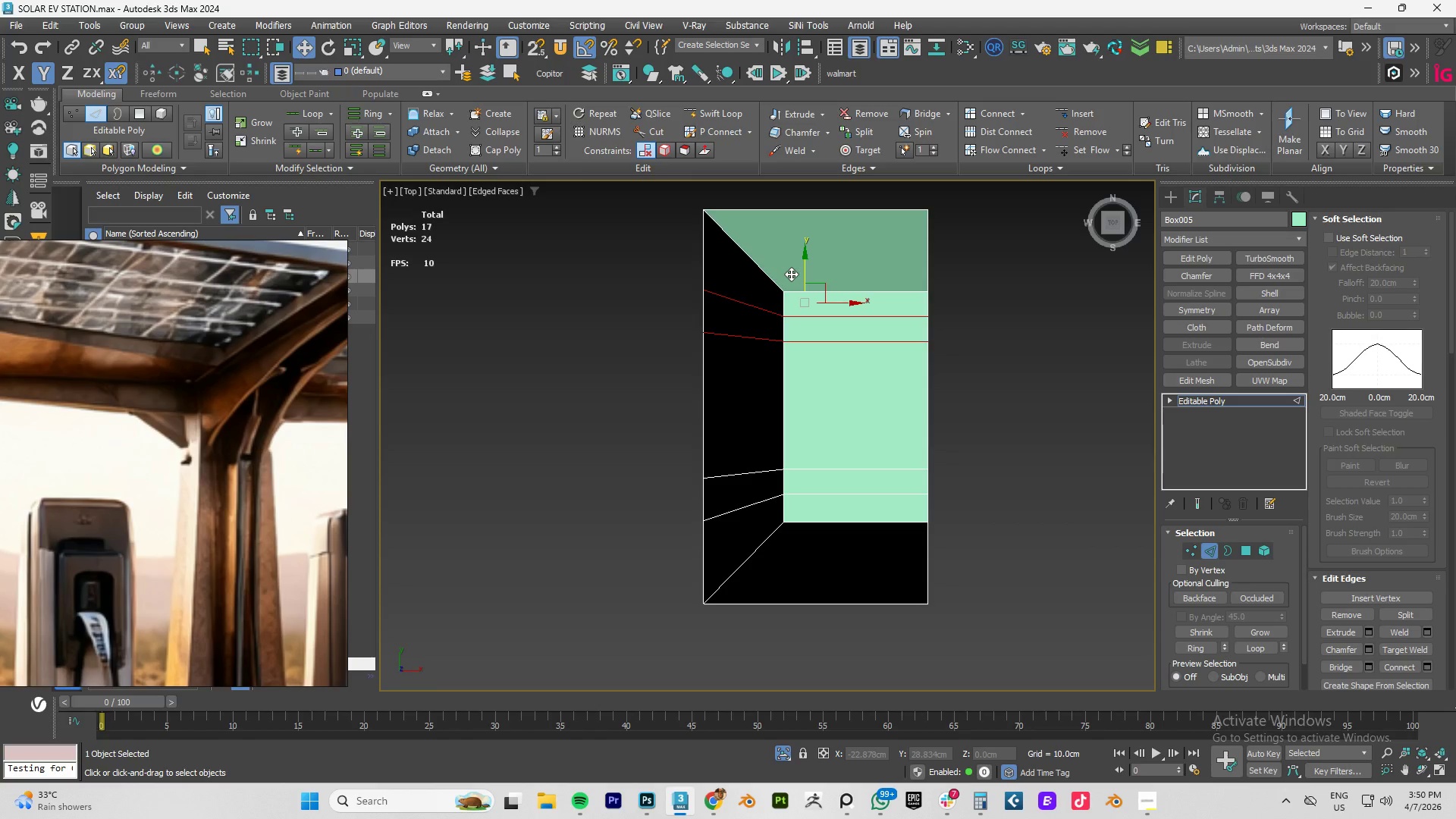 
wait(35.03)
 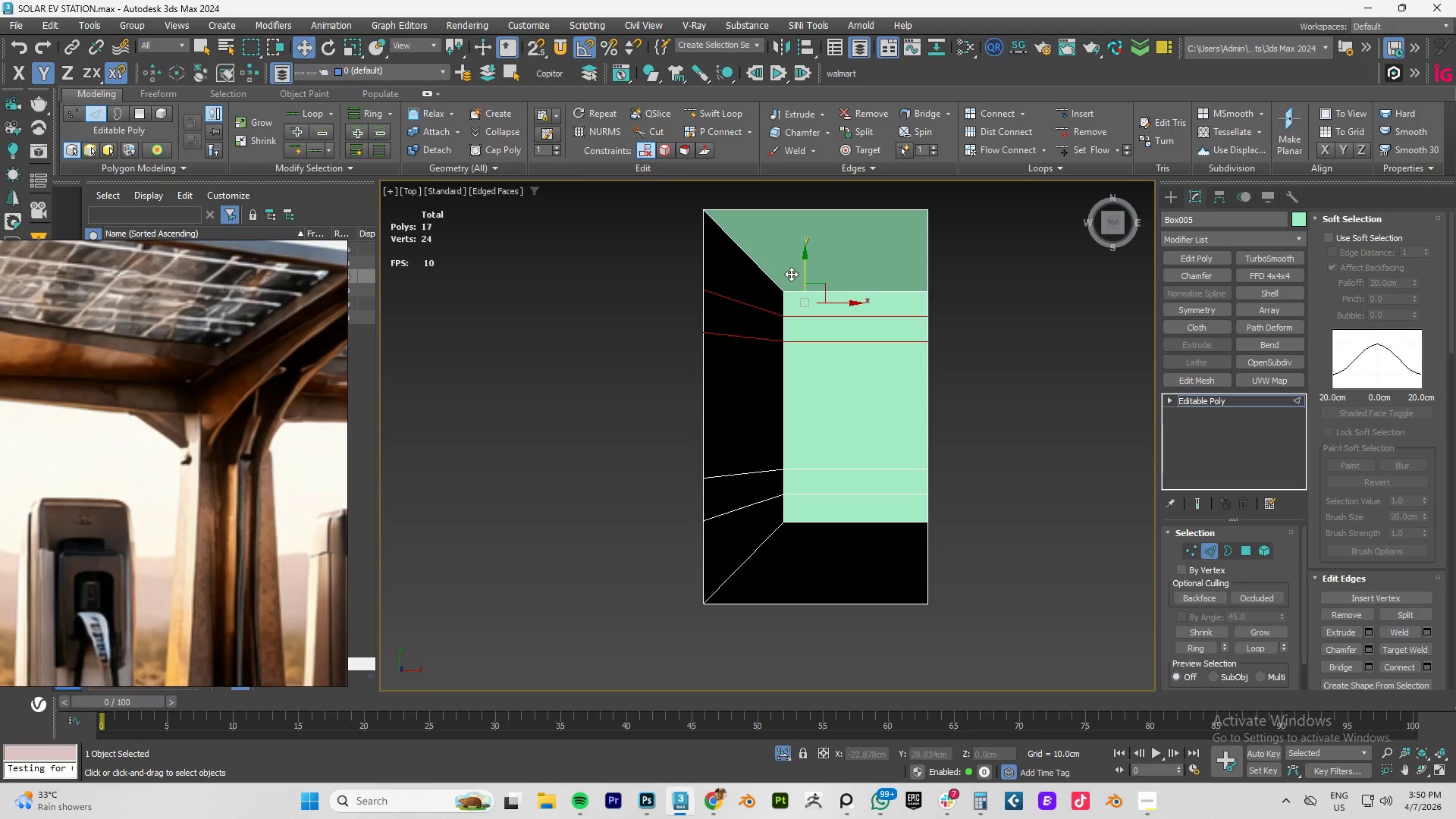 
scroll: coordinate [761, 410], scroll_direction: none, amount: 0.0
 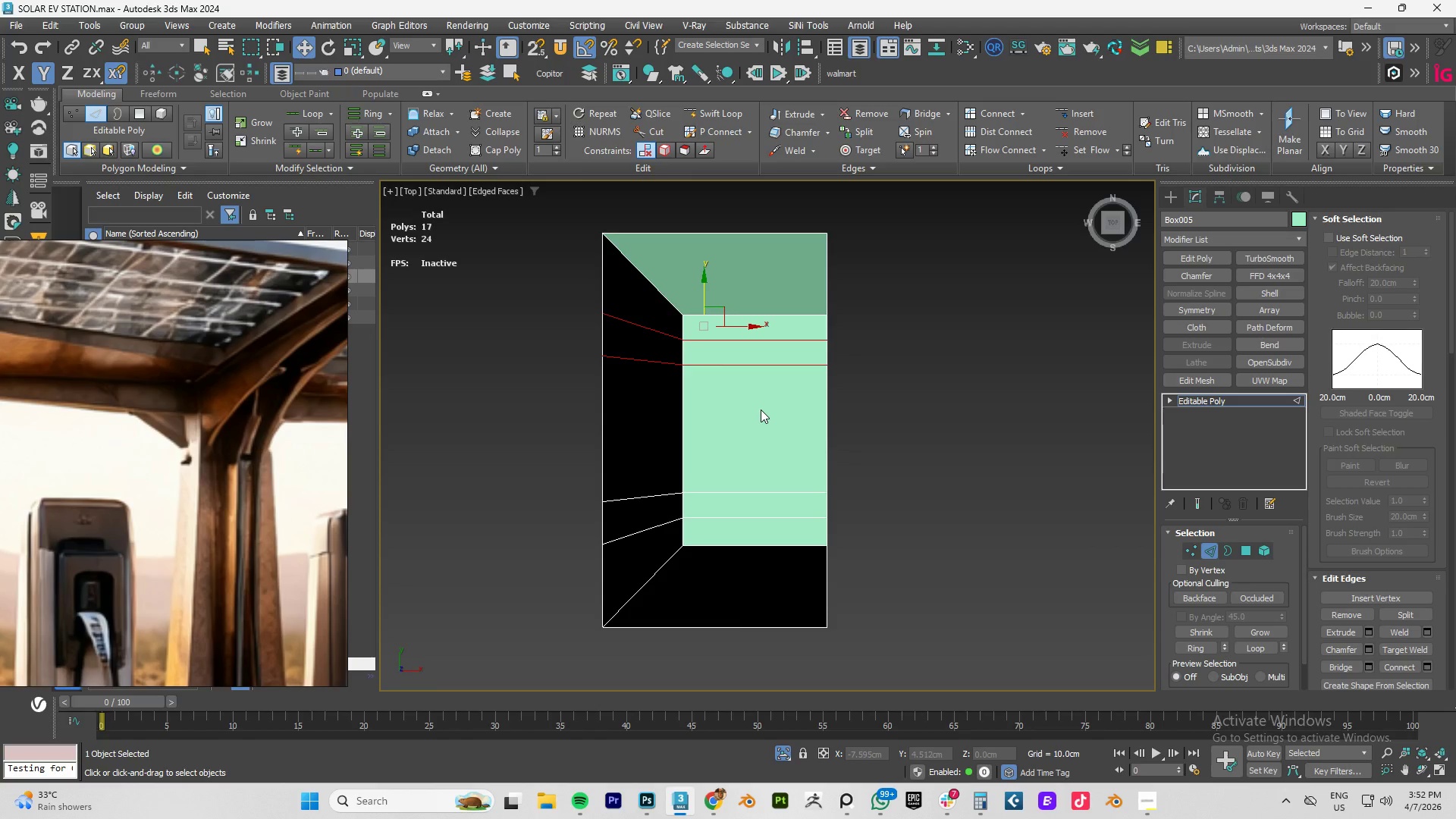 
wait(119.36)
 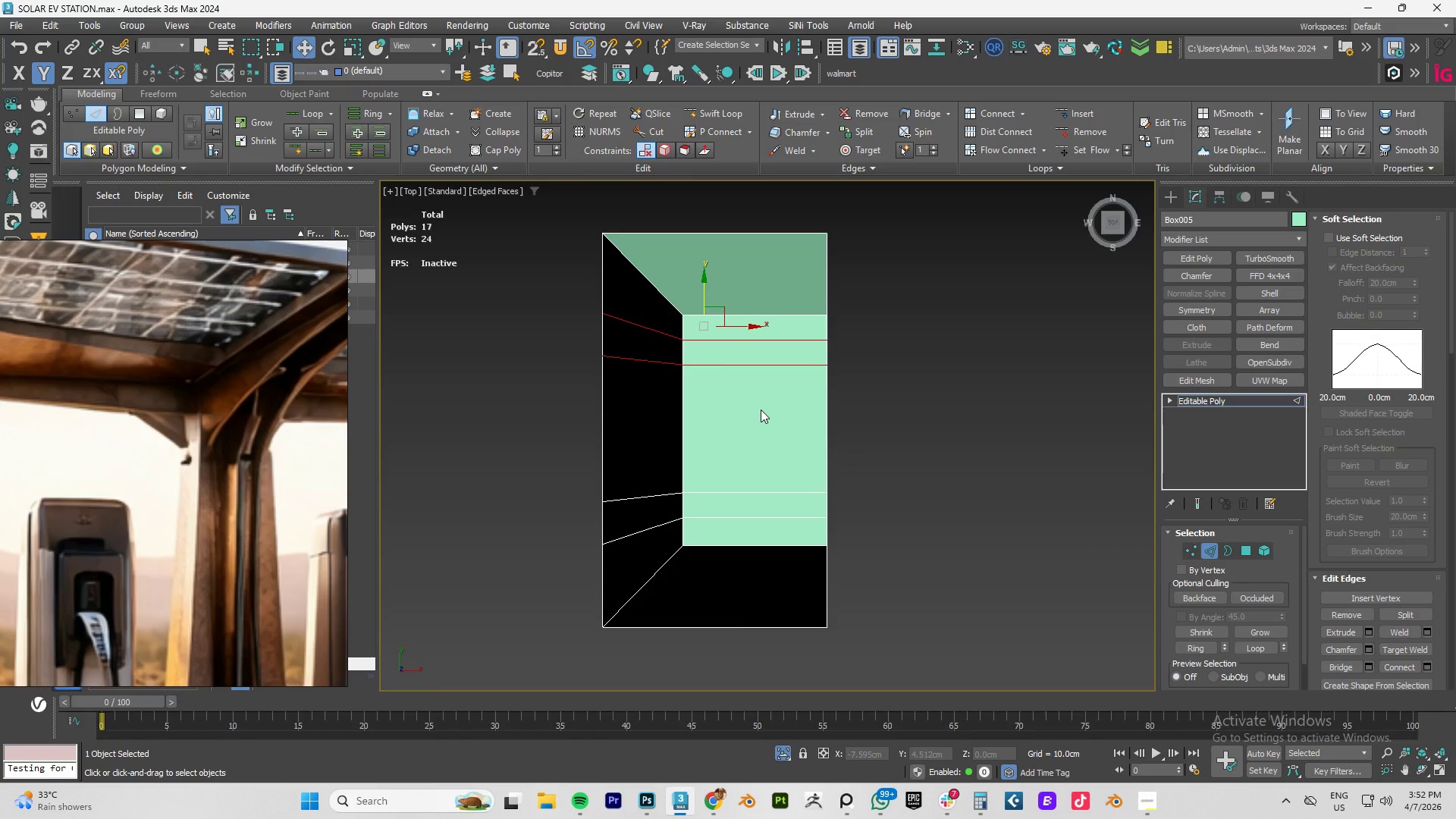 
scroll: coordinate [738, 507], scroll_direction: down, amount: 1.0
 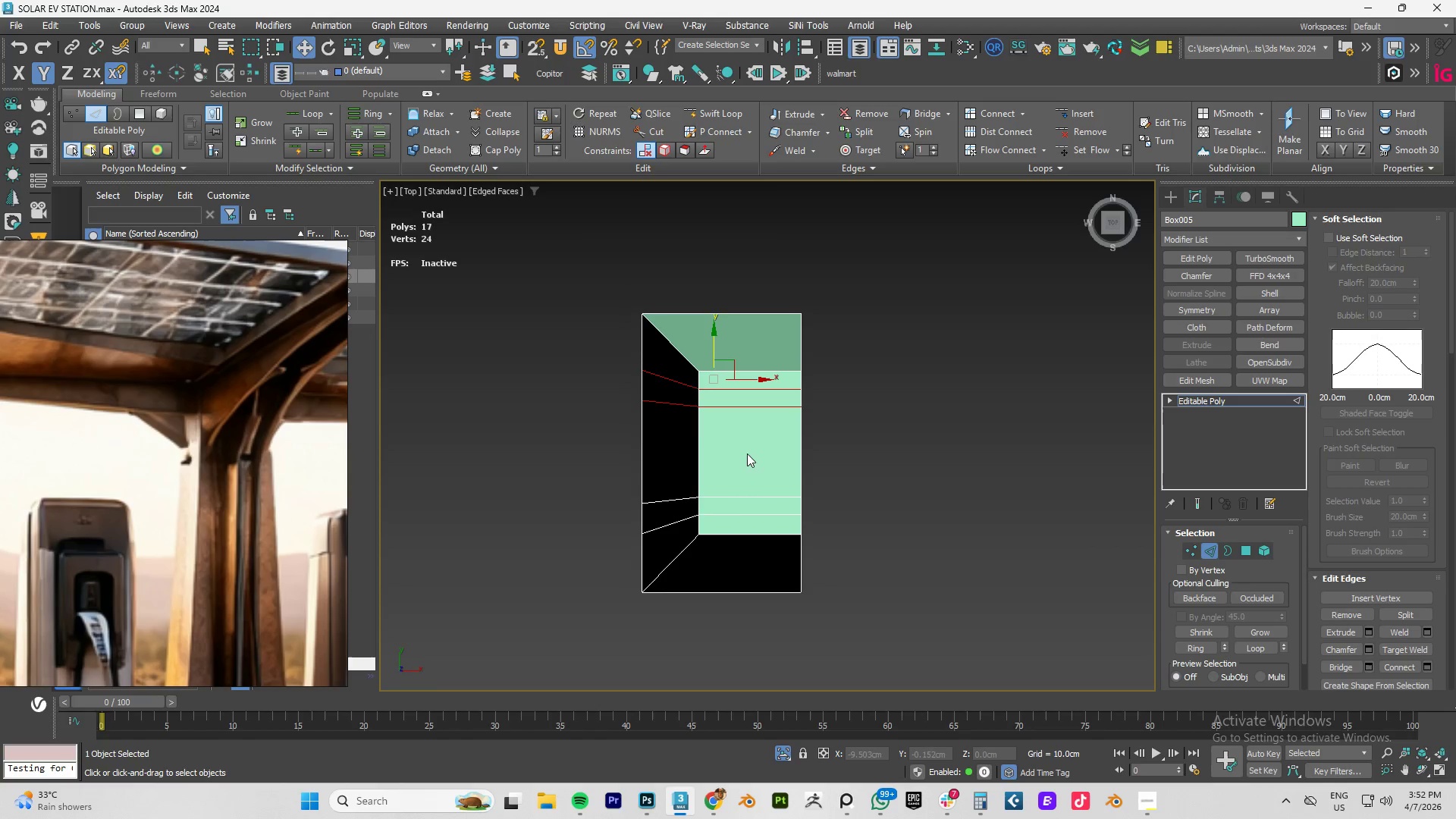 
key(X)
 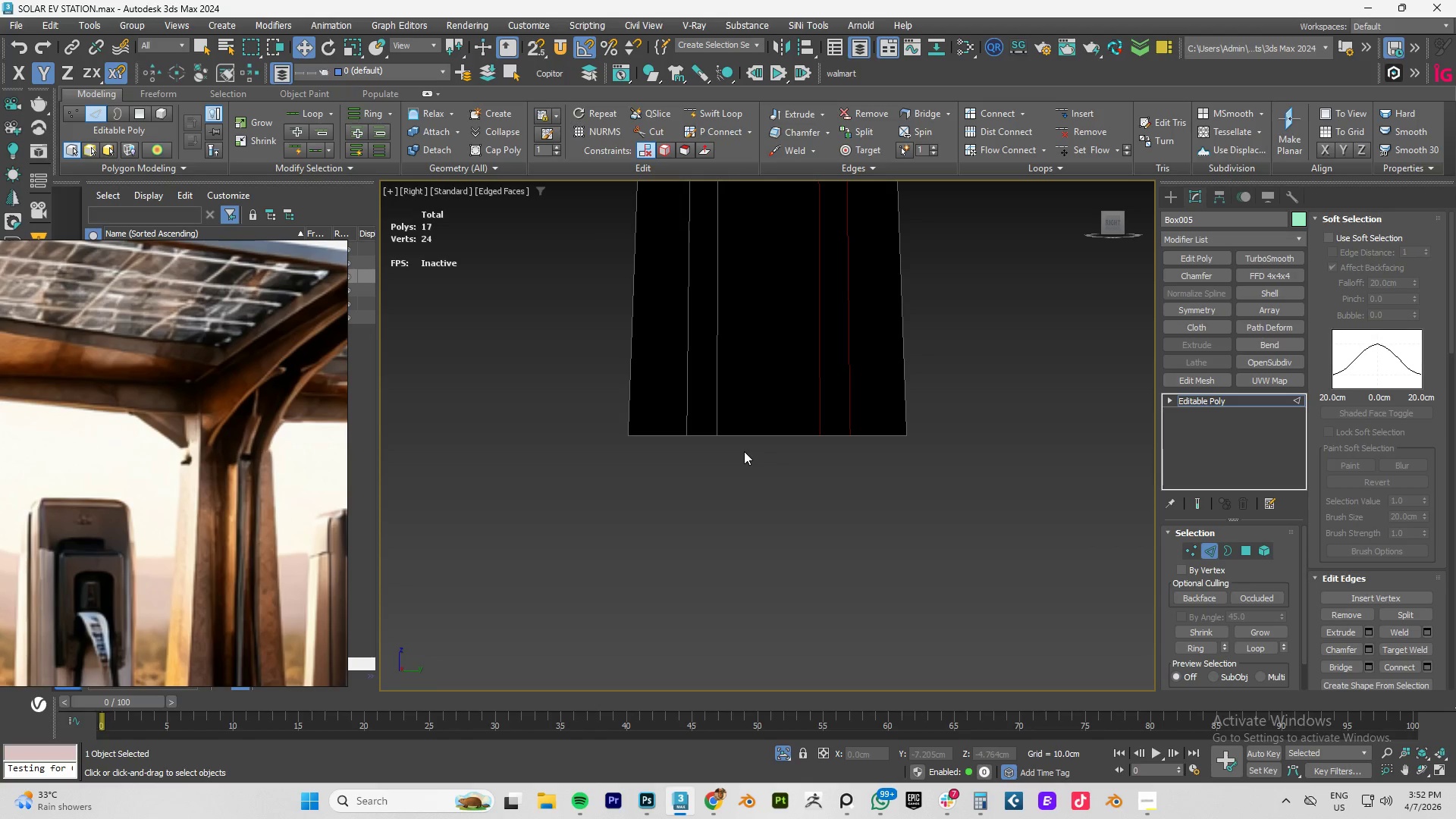 
key(Alt+AltLeft)
 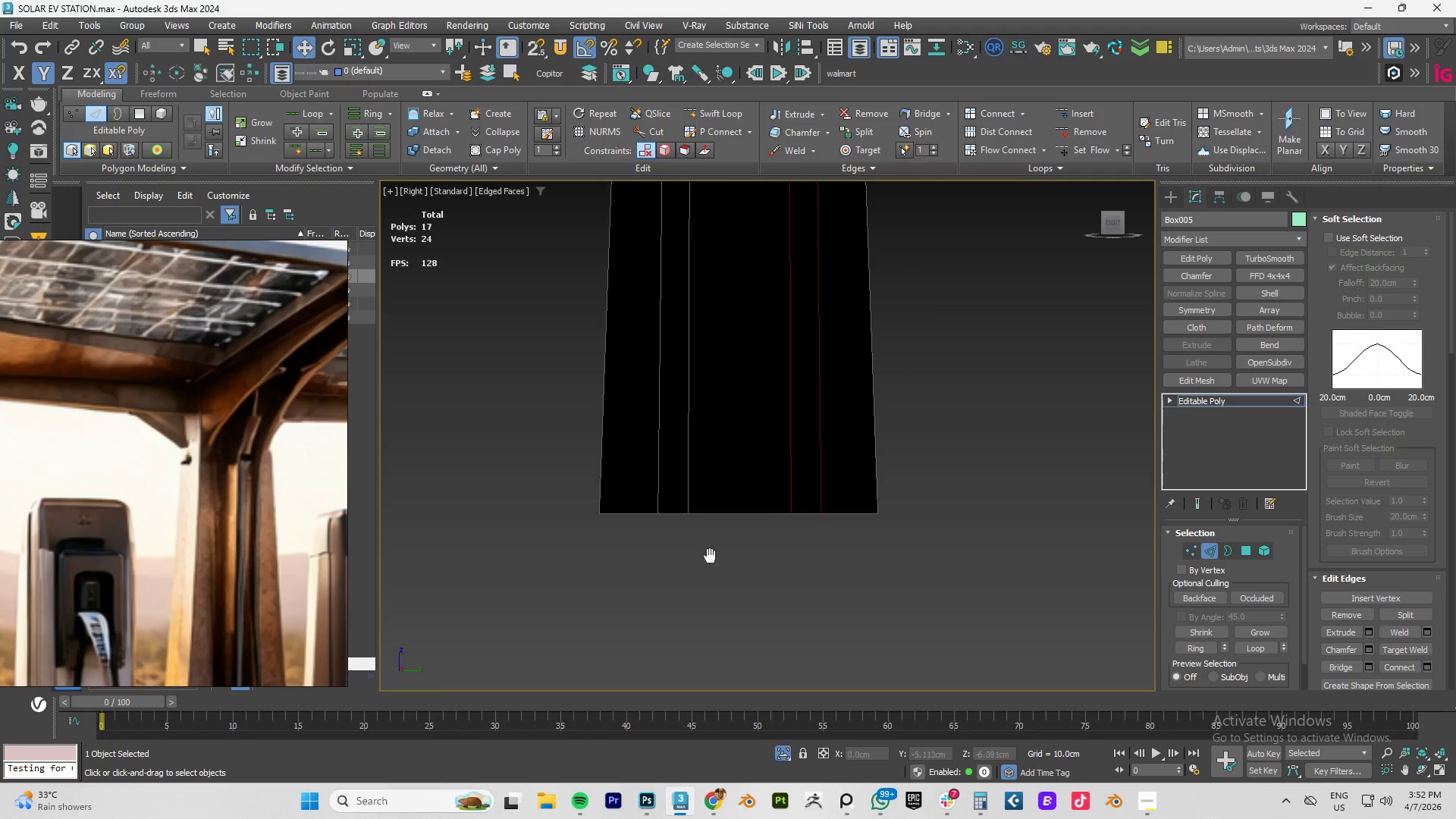 
hold_key(key=AltLeft, duration=0.67)
 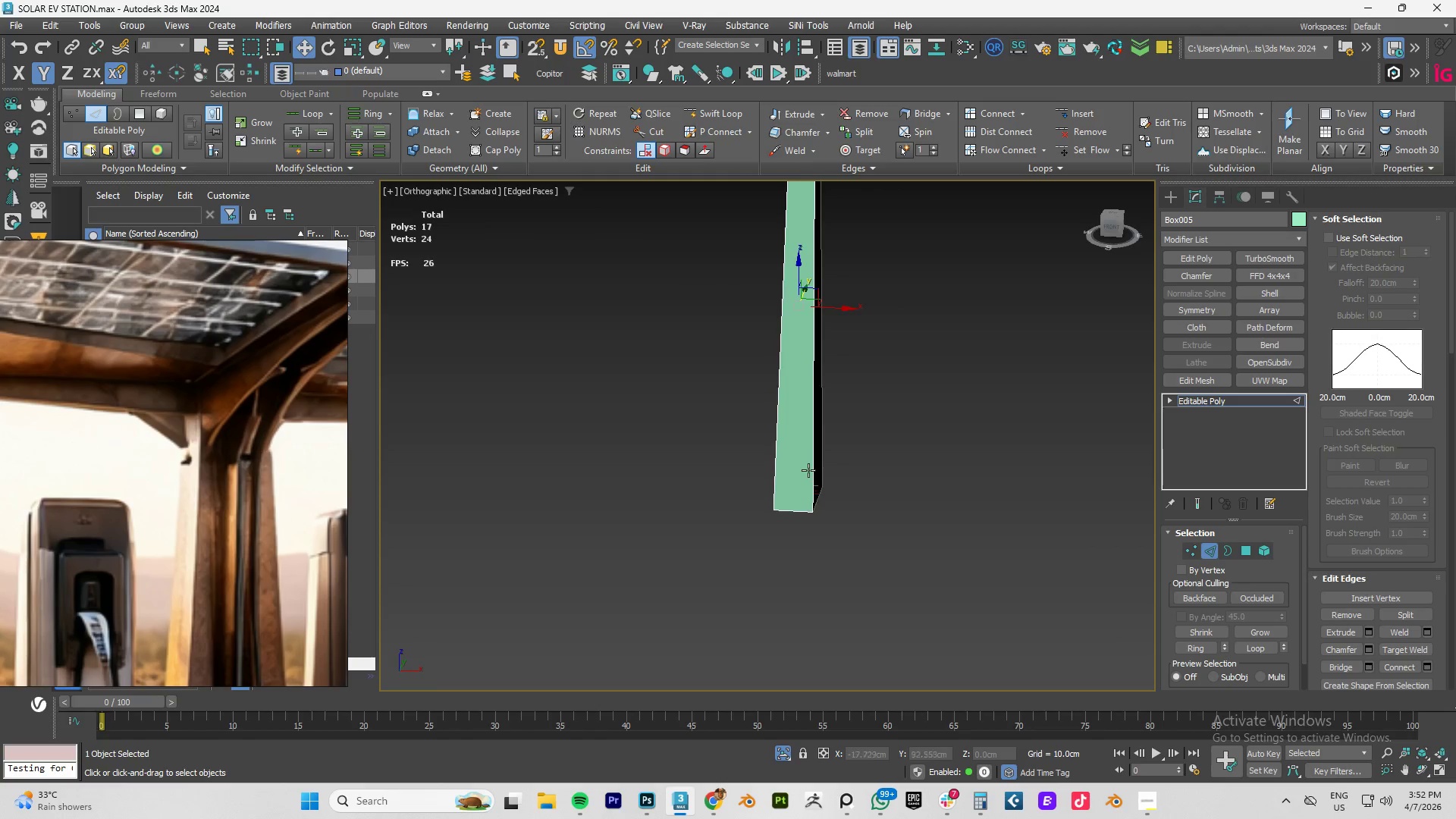 
scroll: coordinate [739, 522], scroll_direction: down, amount: 2.0
 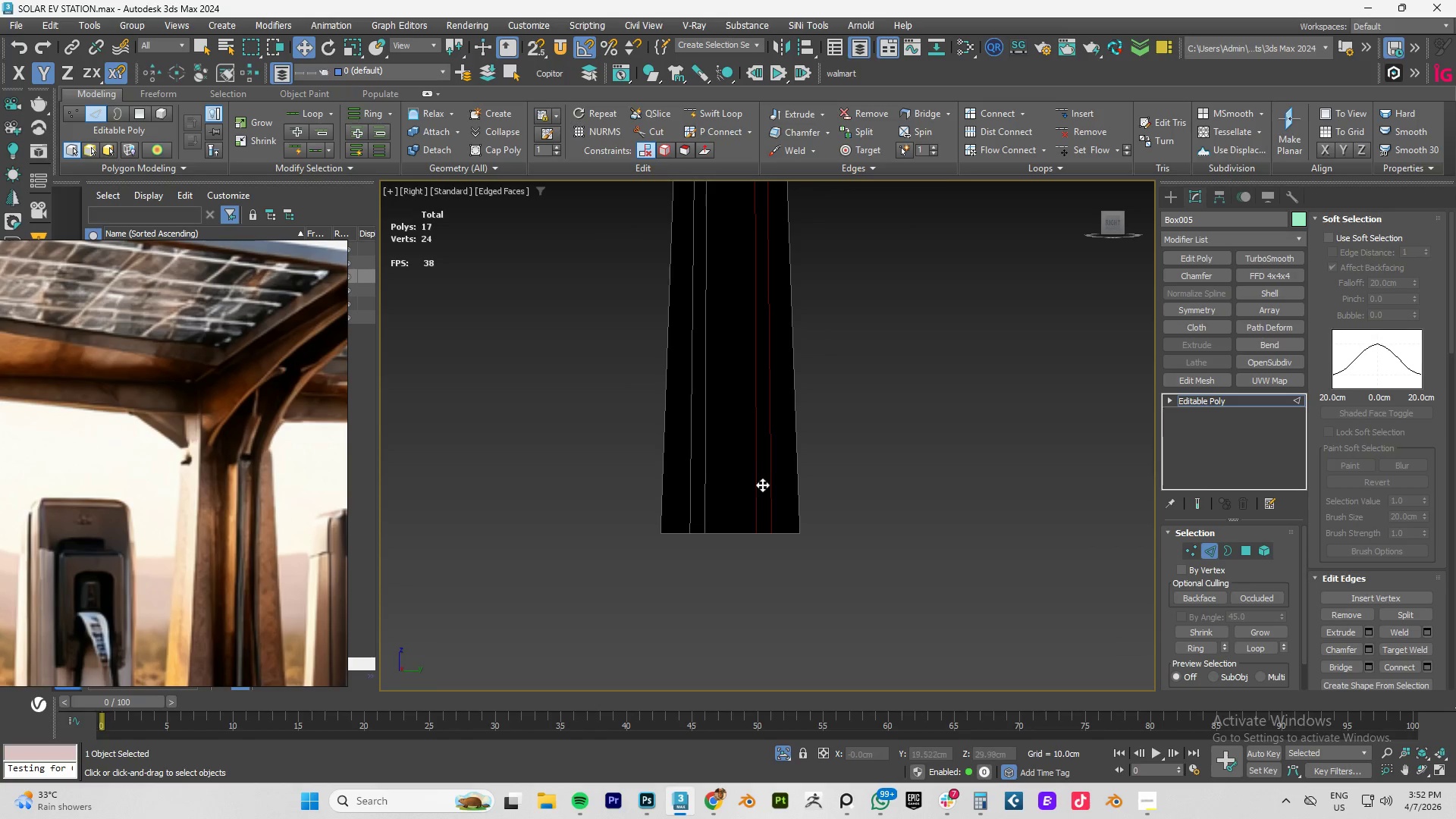 
hold_key(key=AltLeft, duration=1.77)
scroll: coordinate [743, 526], scroll_direction: down, amount: 3.0
 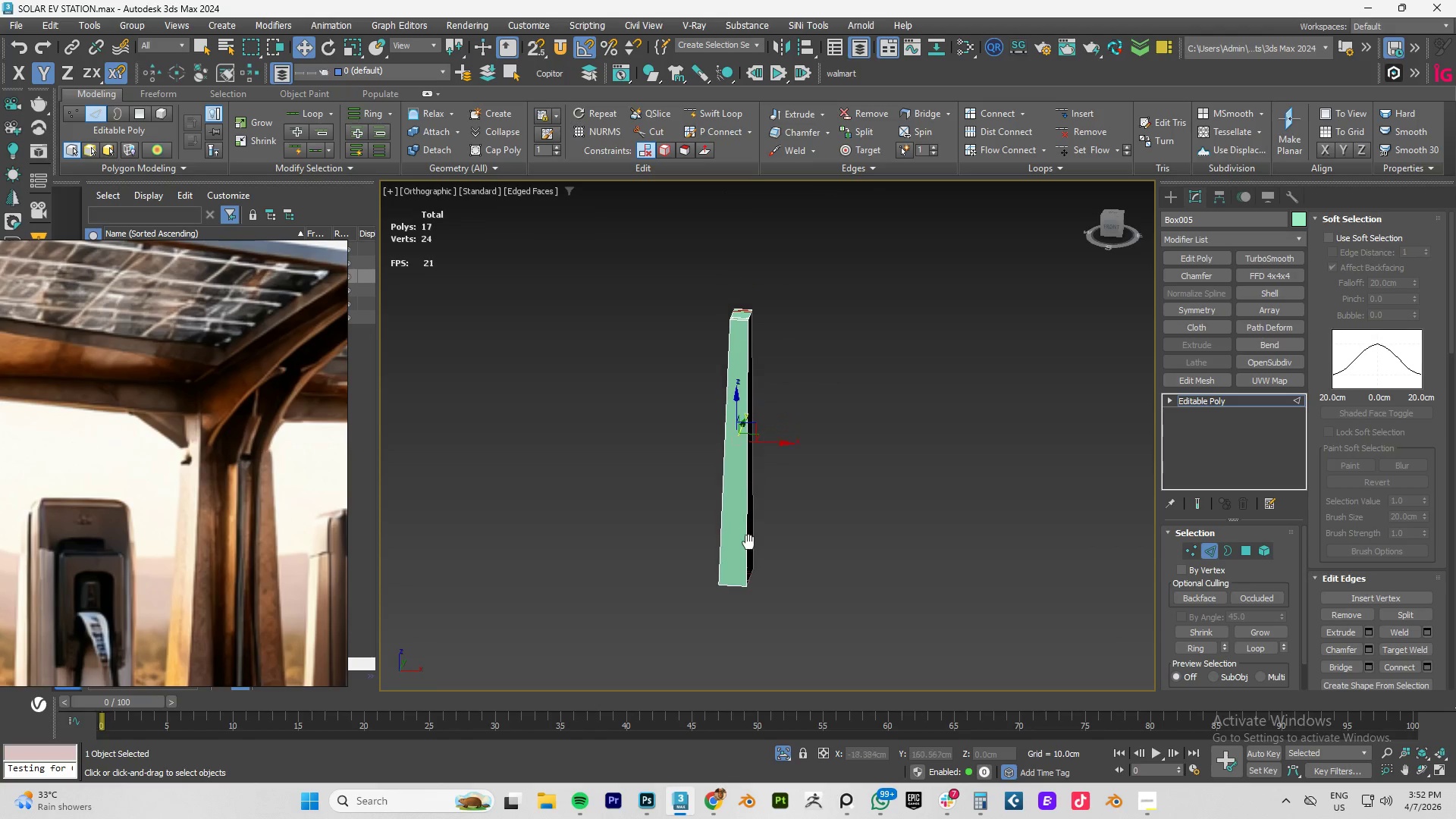 
hold_key(key=AltLeft, duration=0.61)
 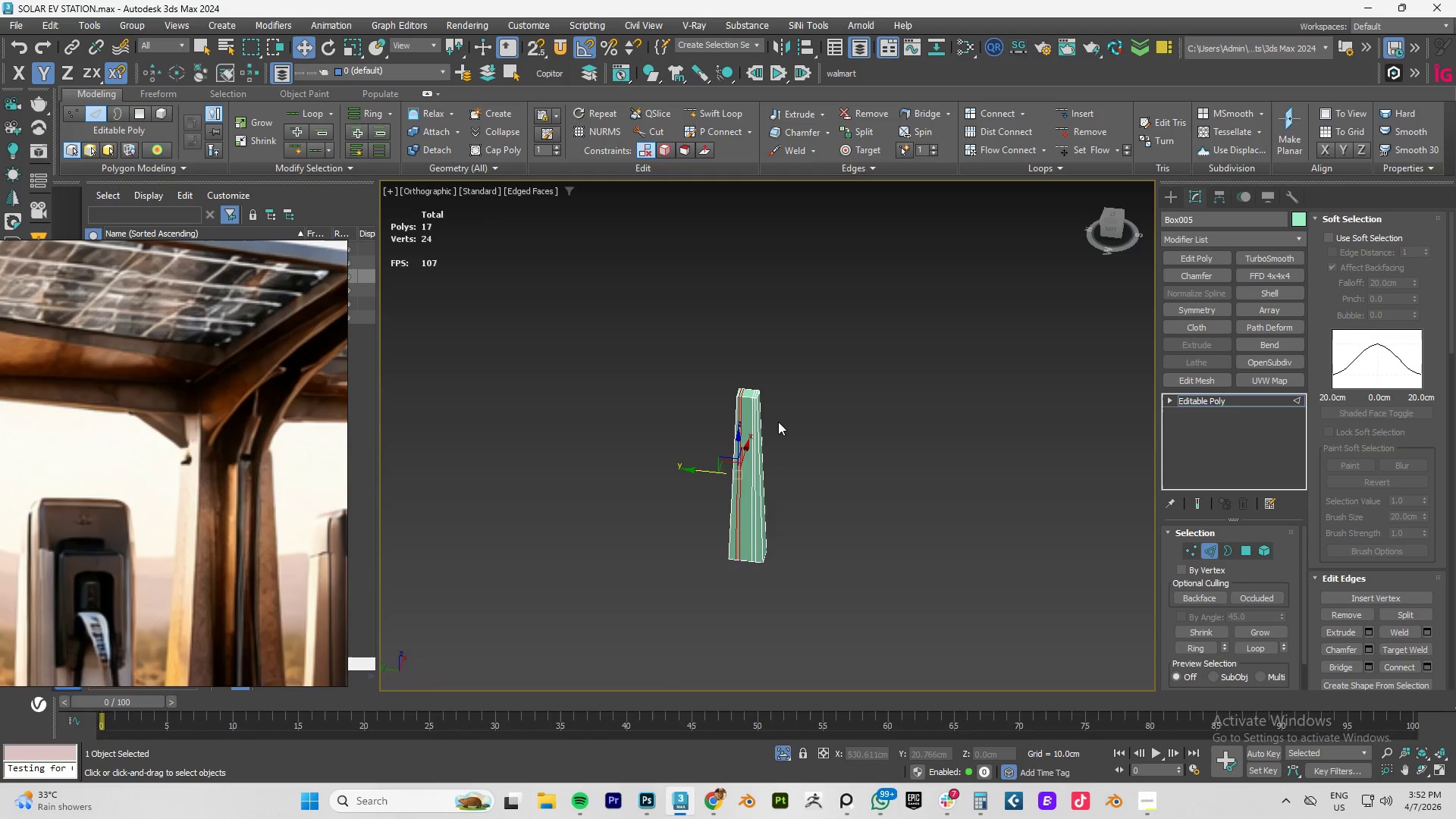 
scroll: coordinate [748, 544], scroll_direction: down, amount: 1.0
 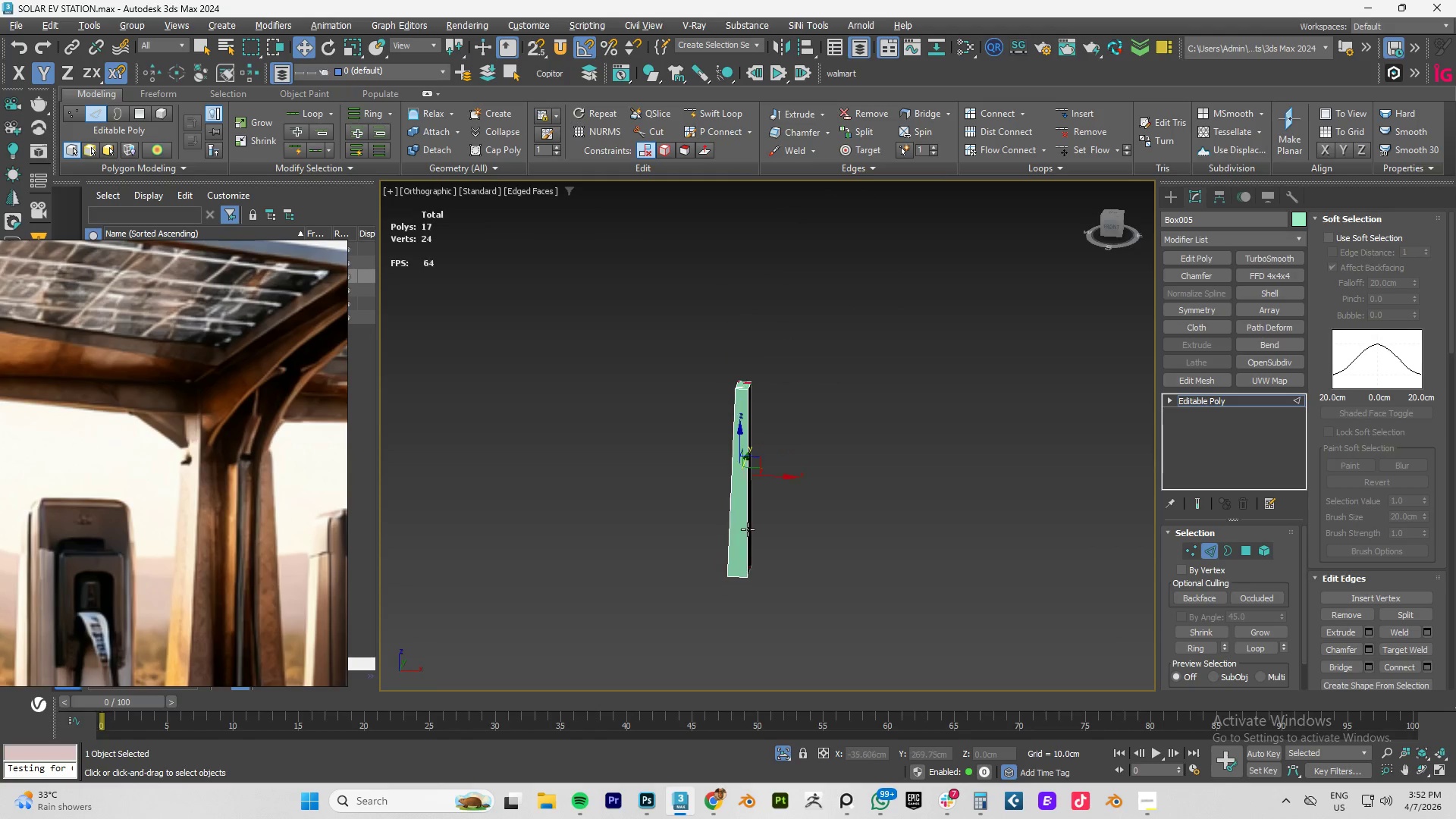 
scroll: coordinate [724, 396], scroll_direction: up, amount: 6.0
 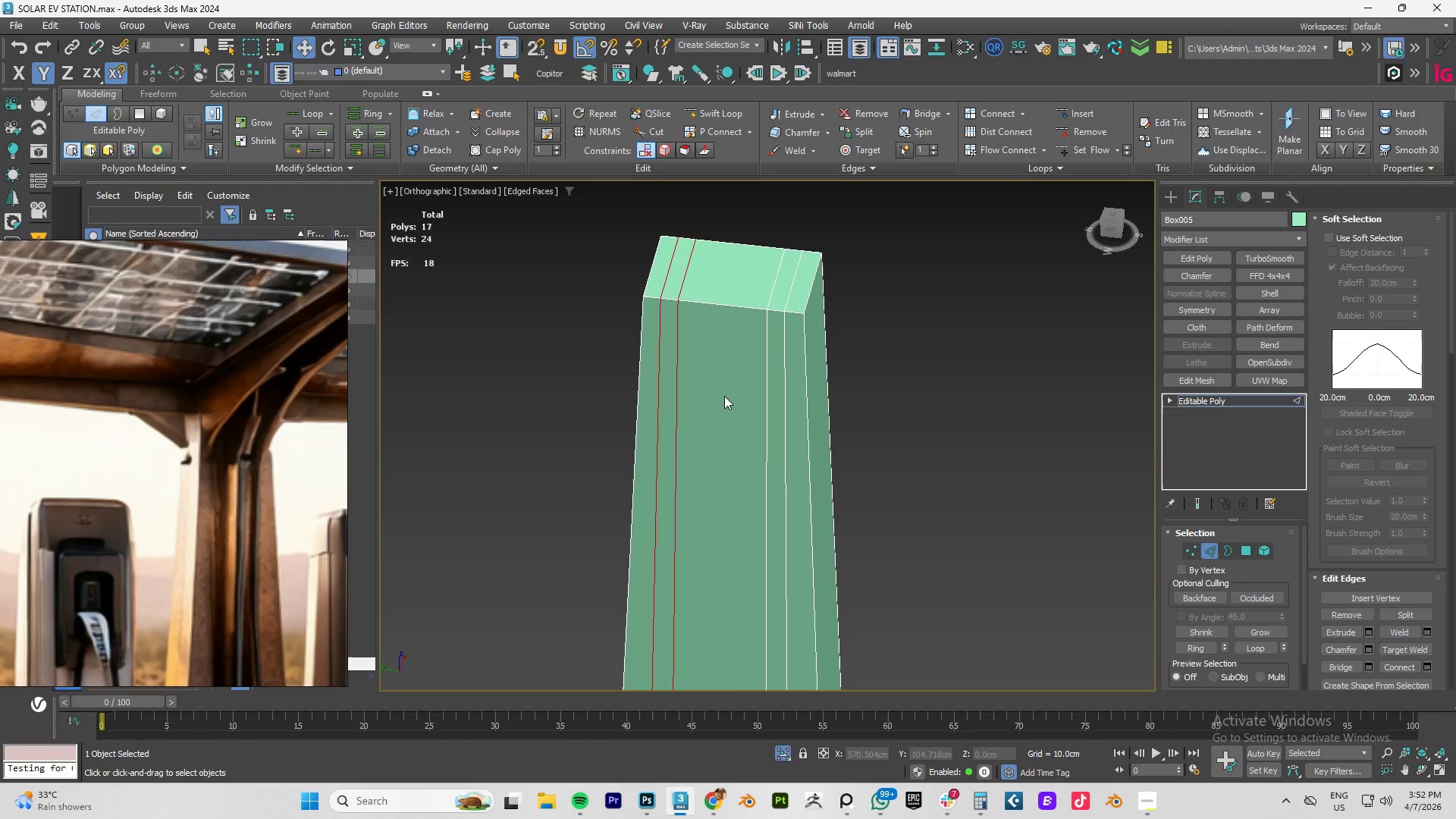 
key(Alt+1)
 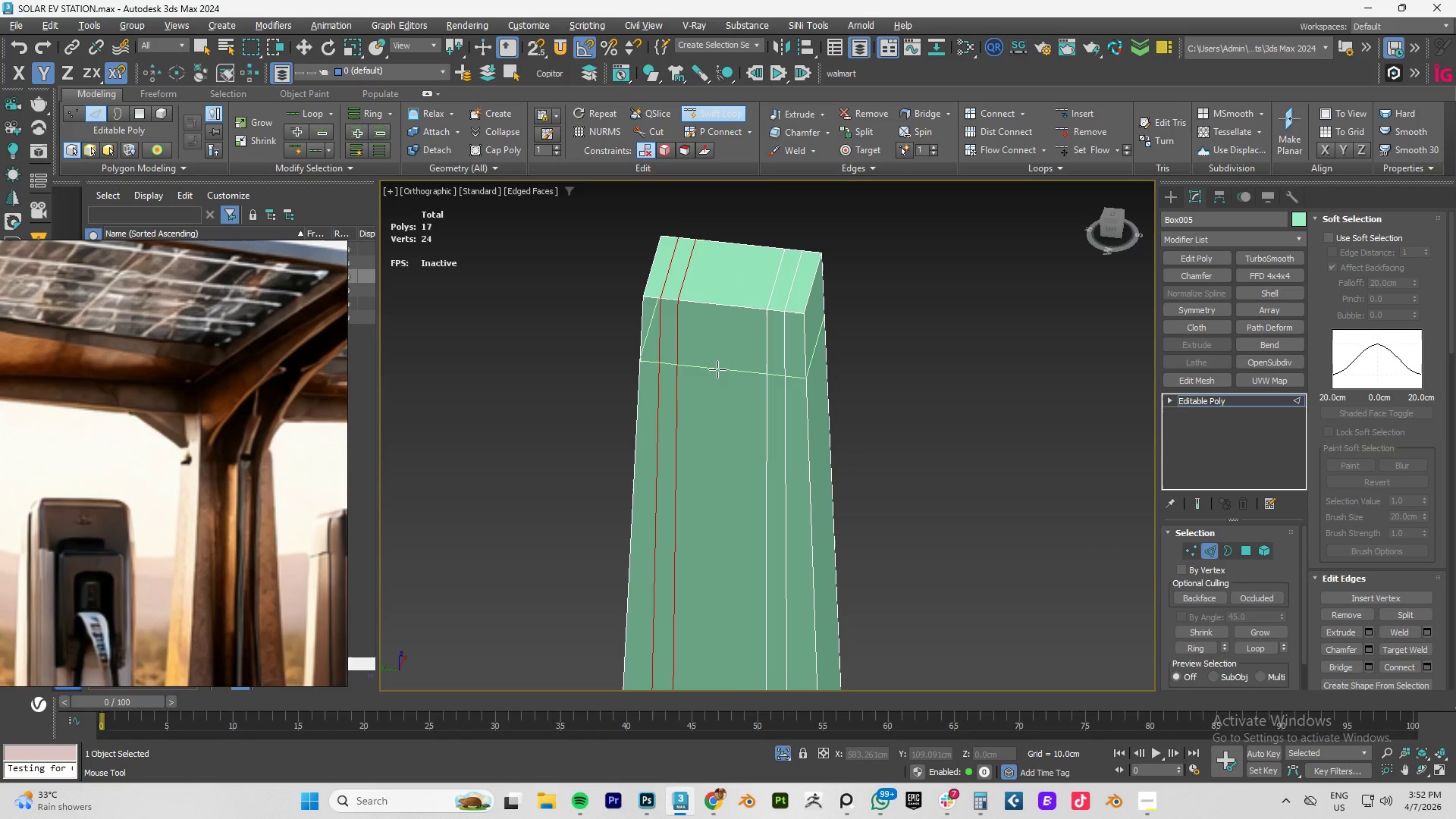 
right_click([719, 359])
 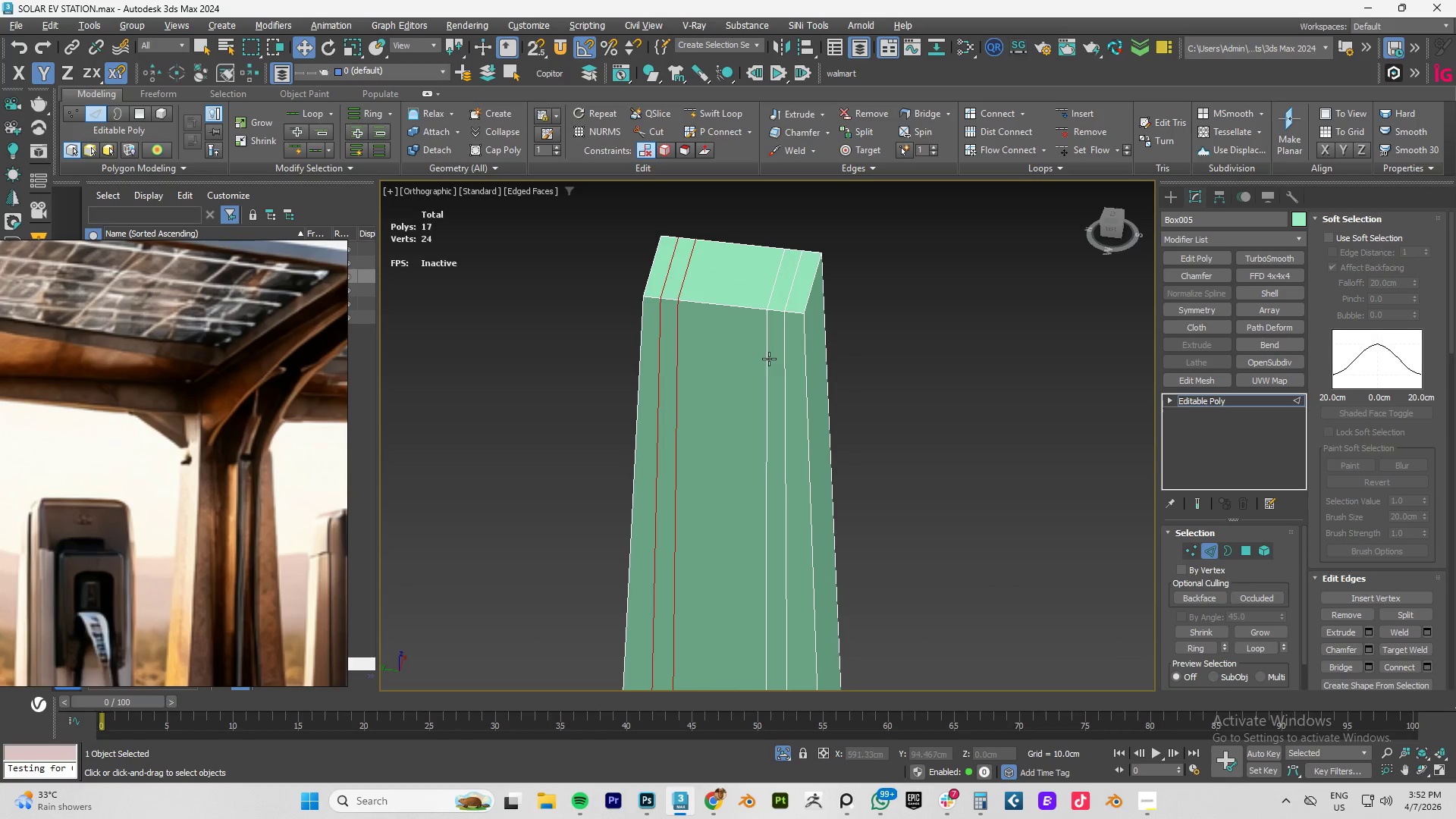 
double_click([768, 359])
 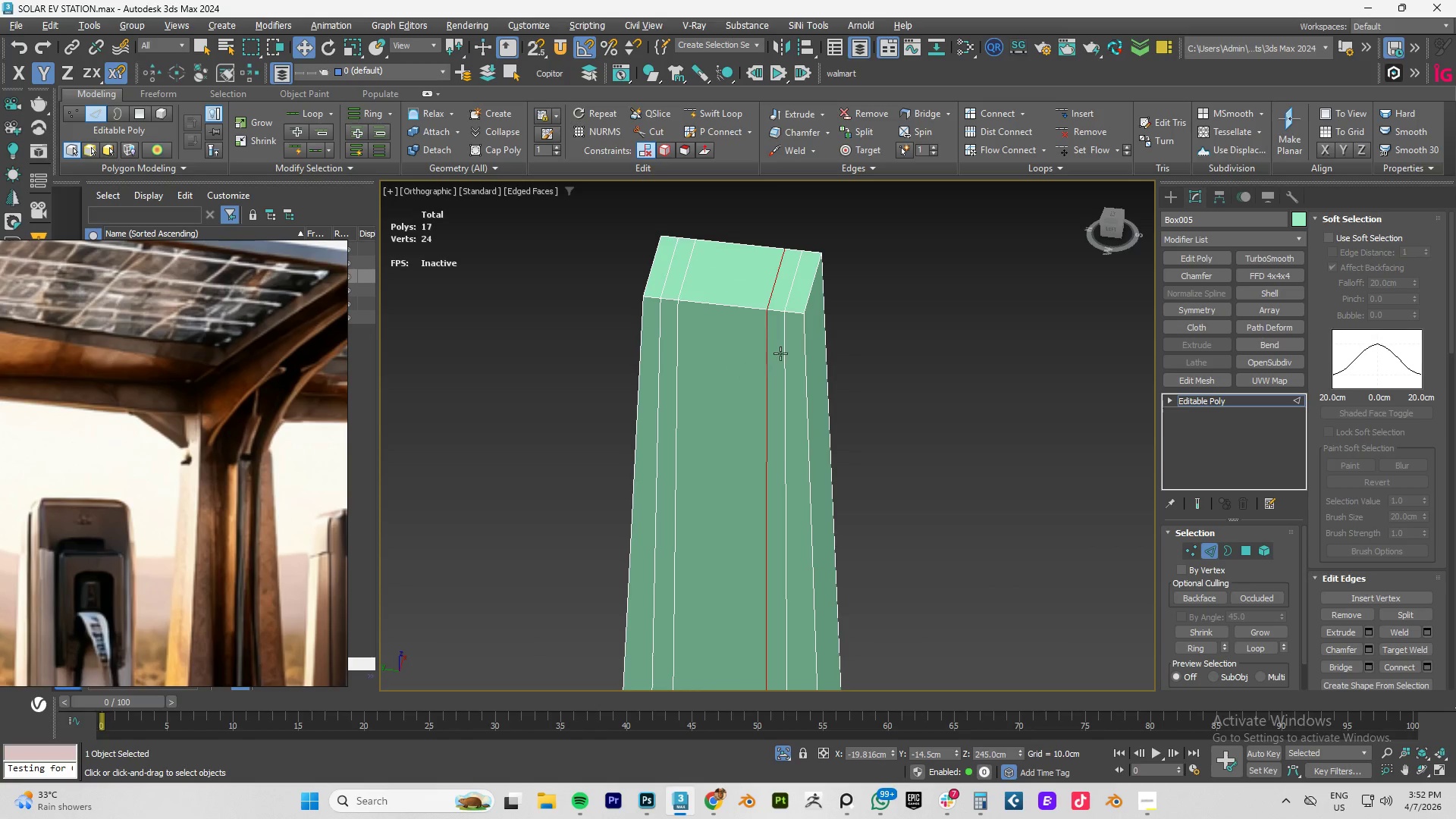 
hold_key(key=ControlLeft, duration=0.67)
double_click([782, 352])
 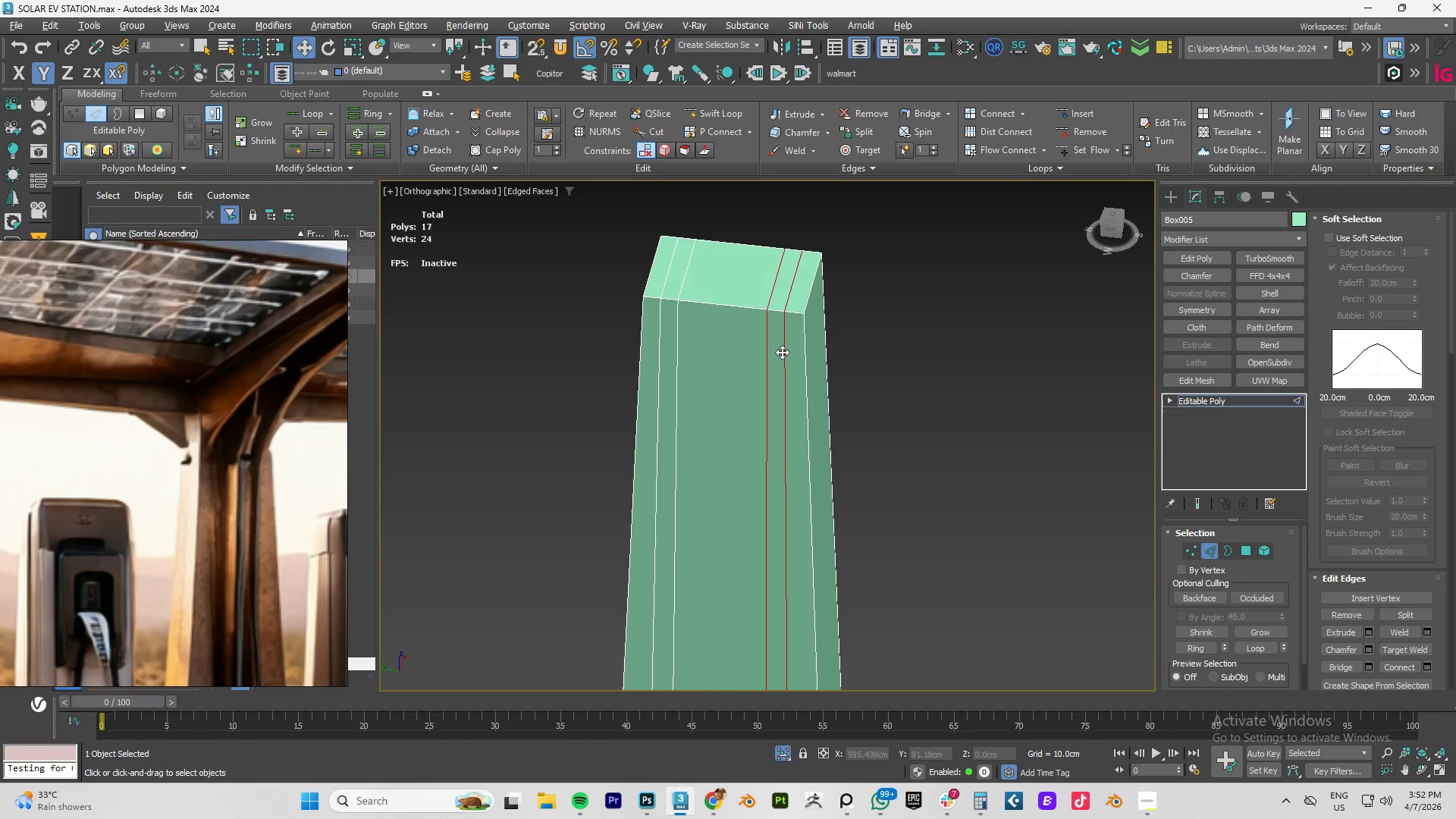 
hold_key(key=ControlLeft, duration=1.5)
left_click([674, 369])
 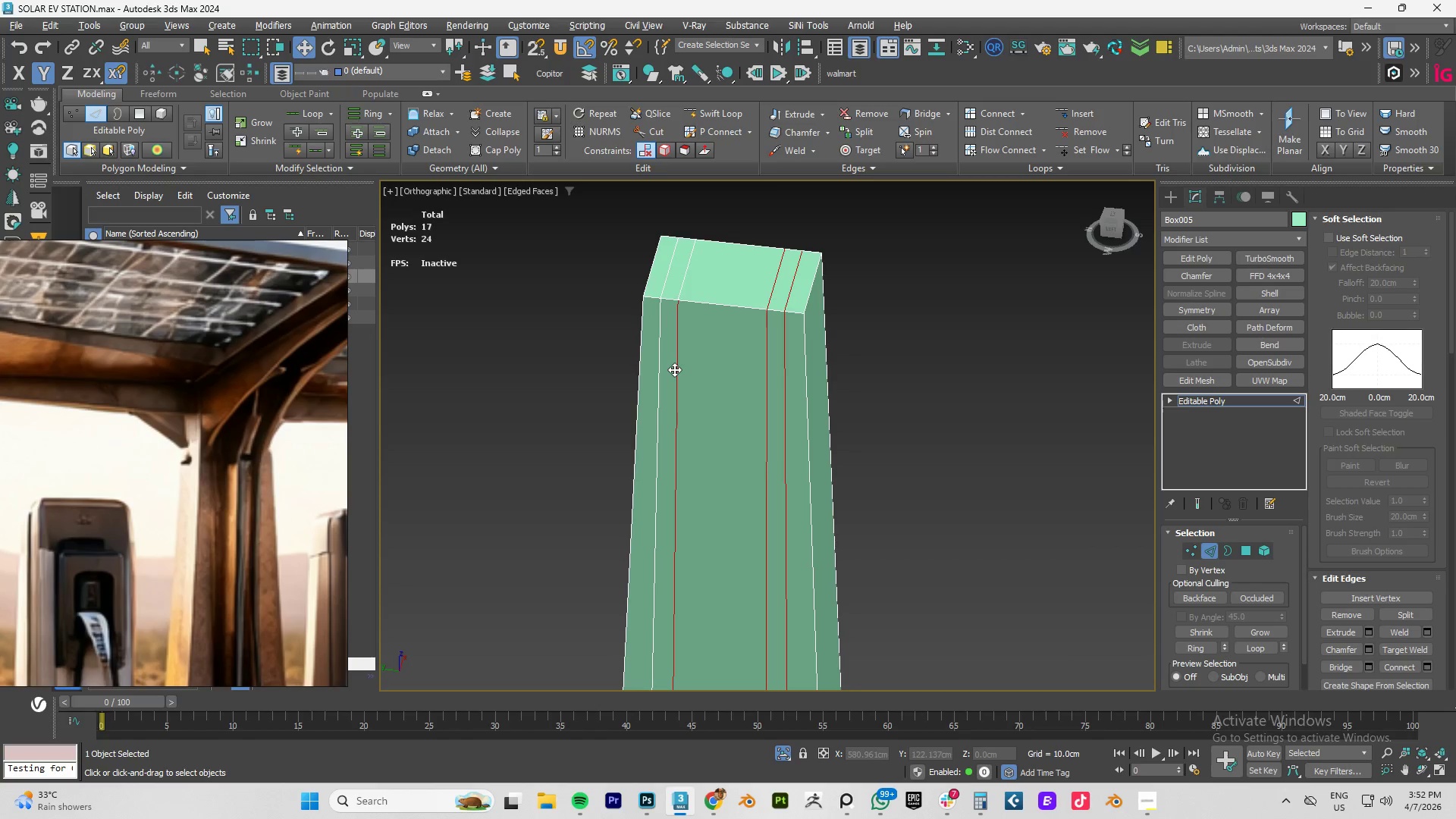 
double_click([674, 369])
 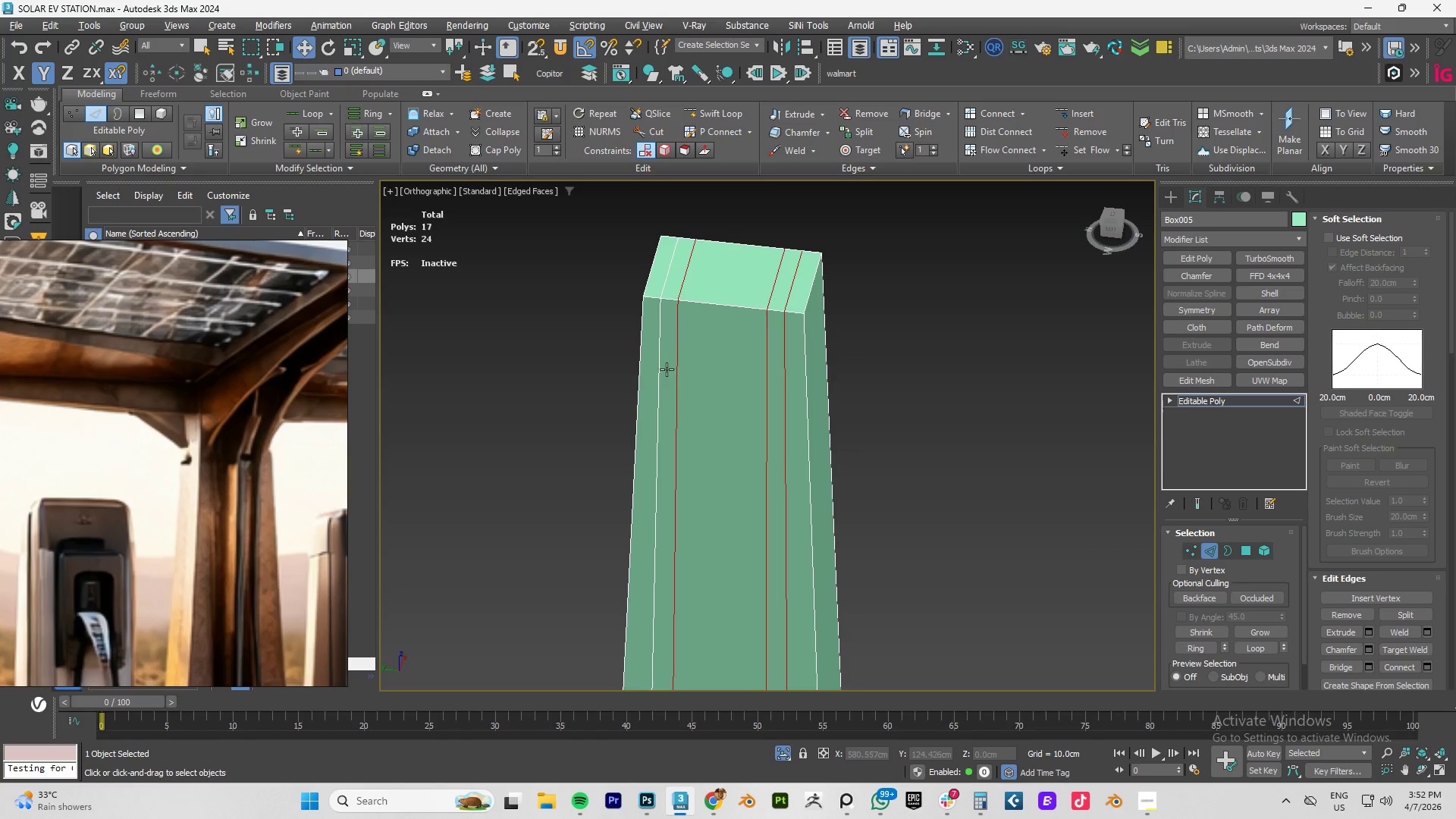 
hold_key(key=ControlLeft, duration=0.55)
left_click([663, 372])
 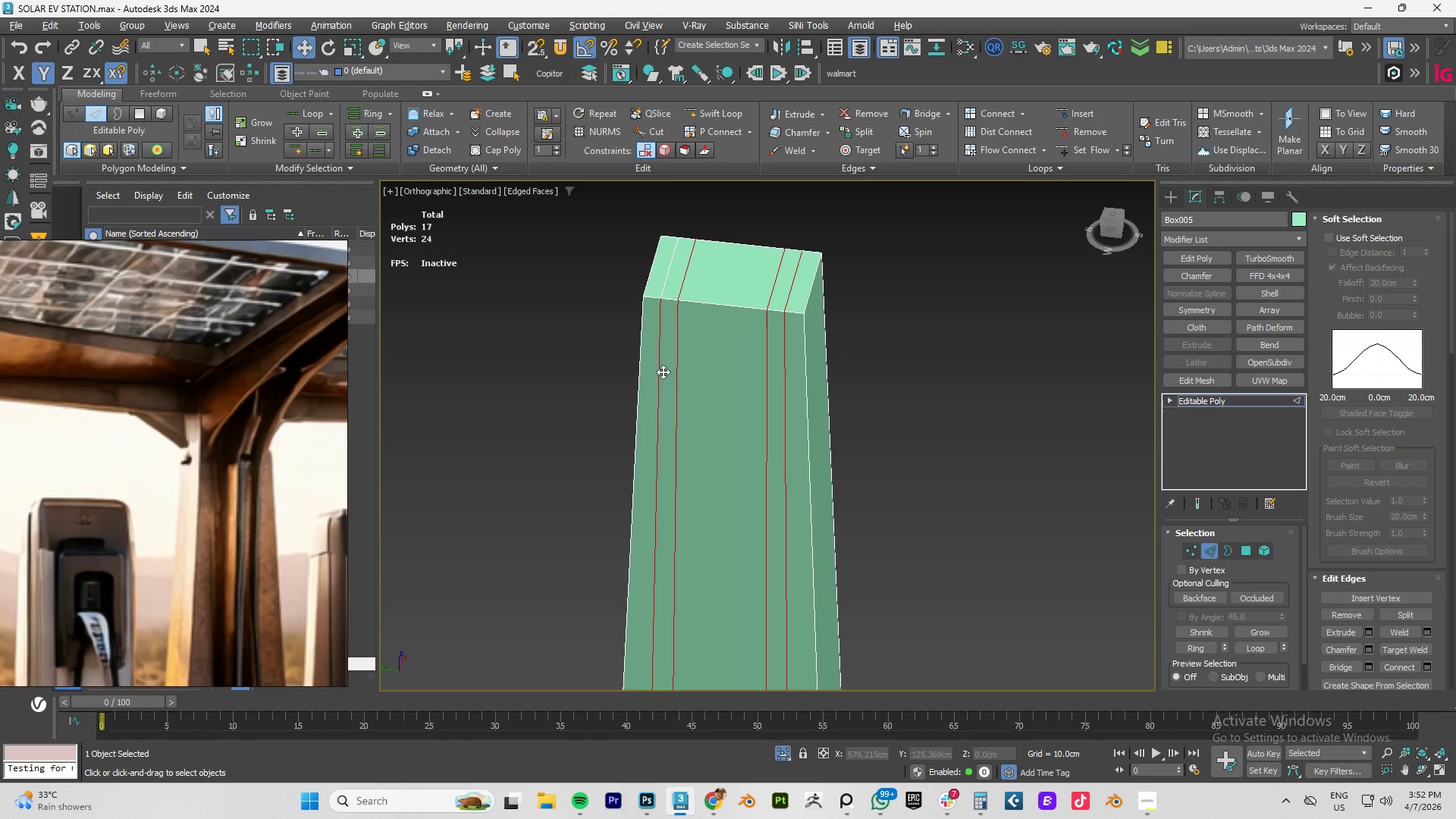 
double_click([663, 372])
 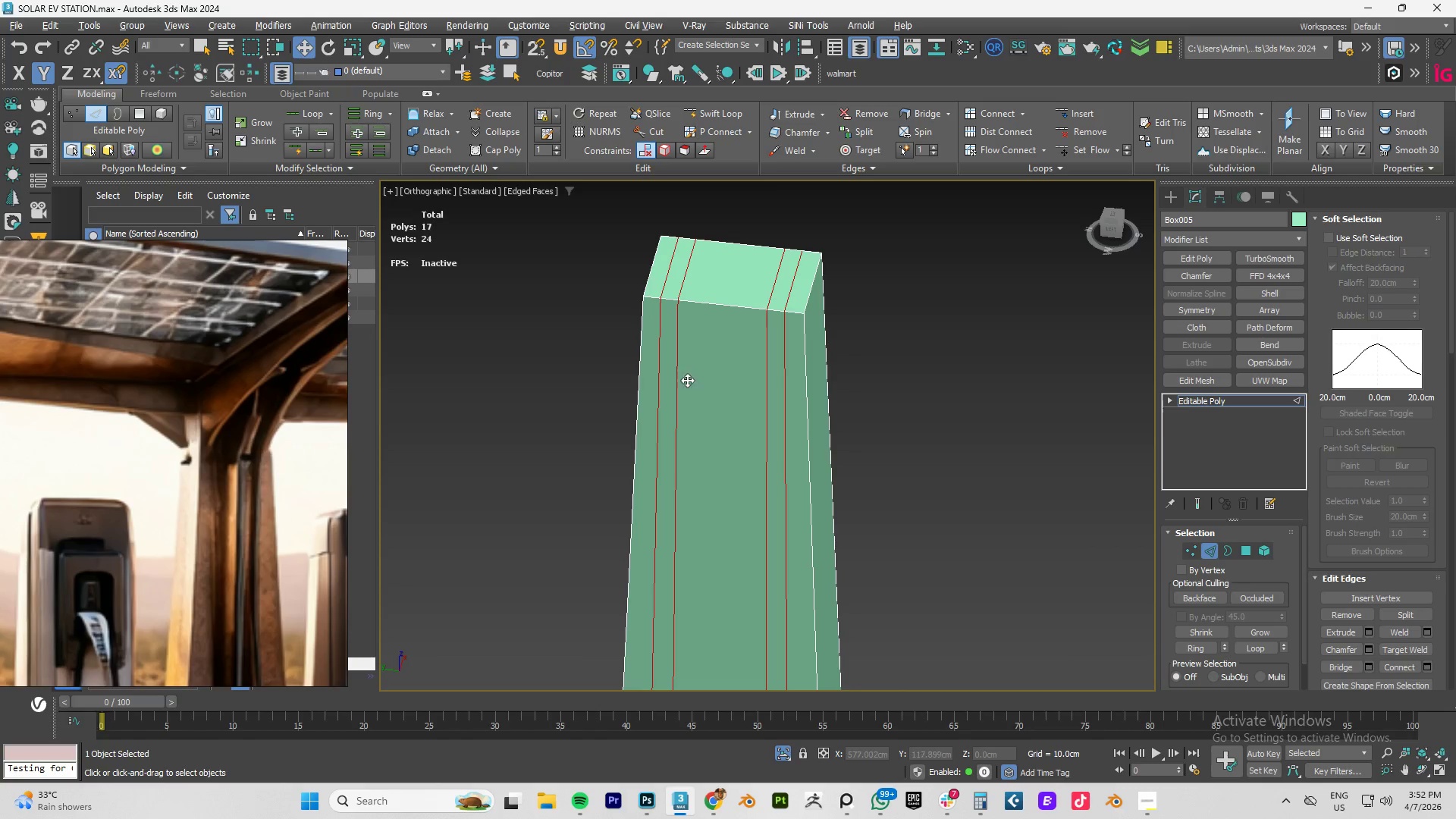 
key(R)
 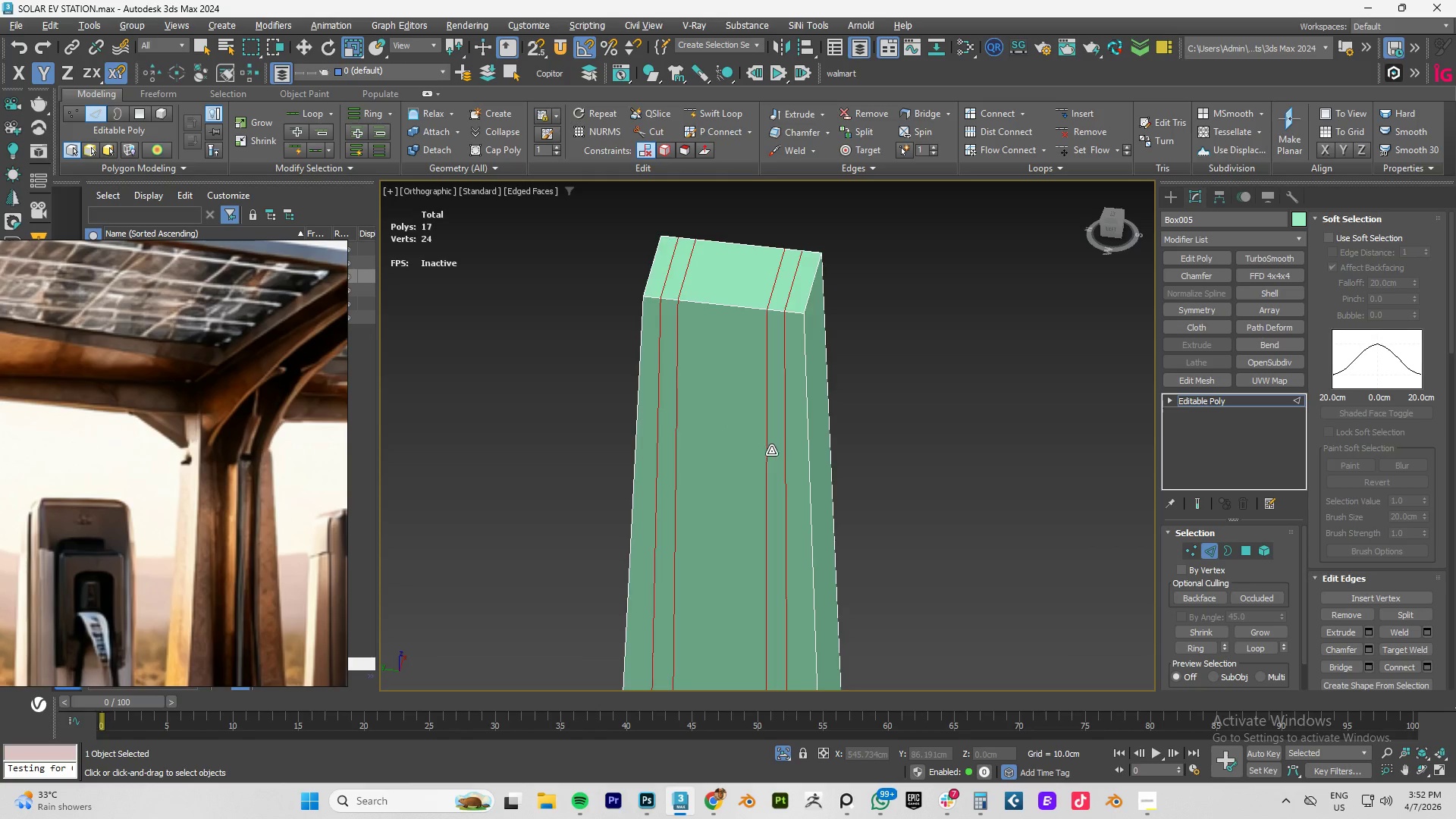 
scroll: coordinate [771, 450], scroll_direction: down, amount: 3.0
 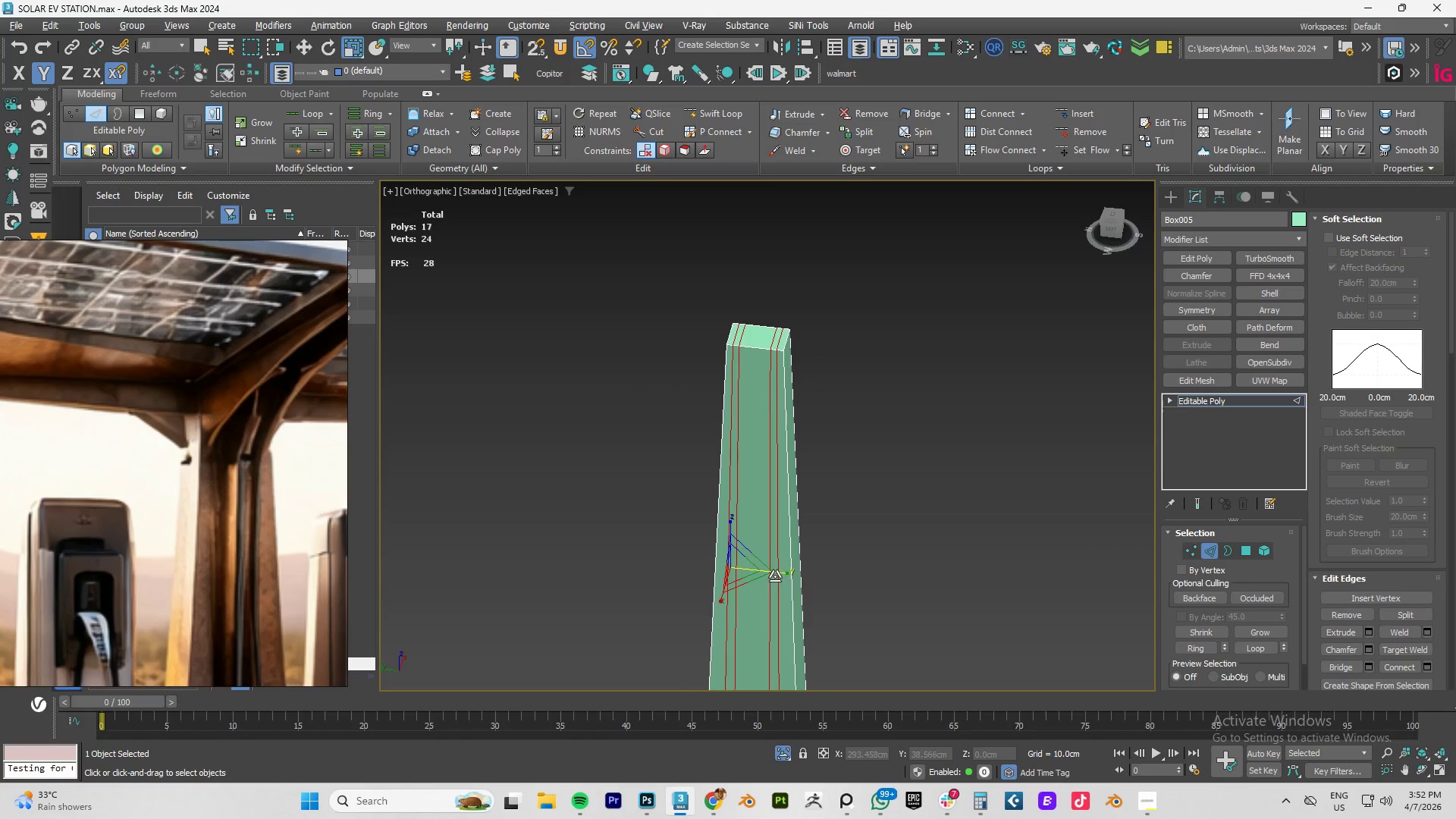 
left_click_drag(start_coordinate=[783, 574], to_coordinate=[859, 582])
 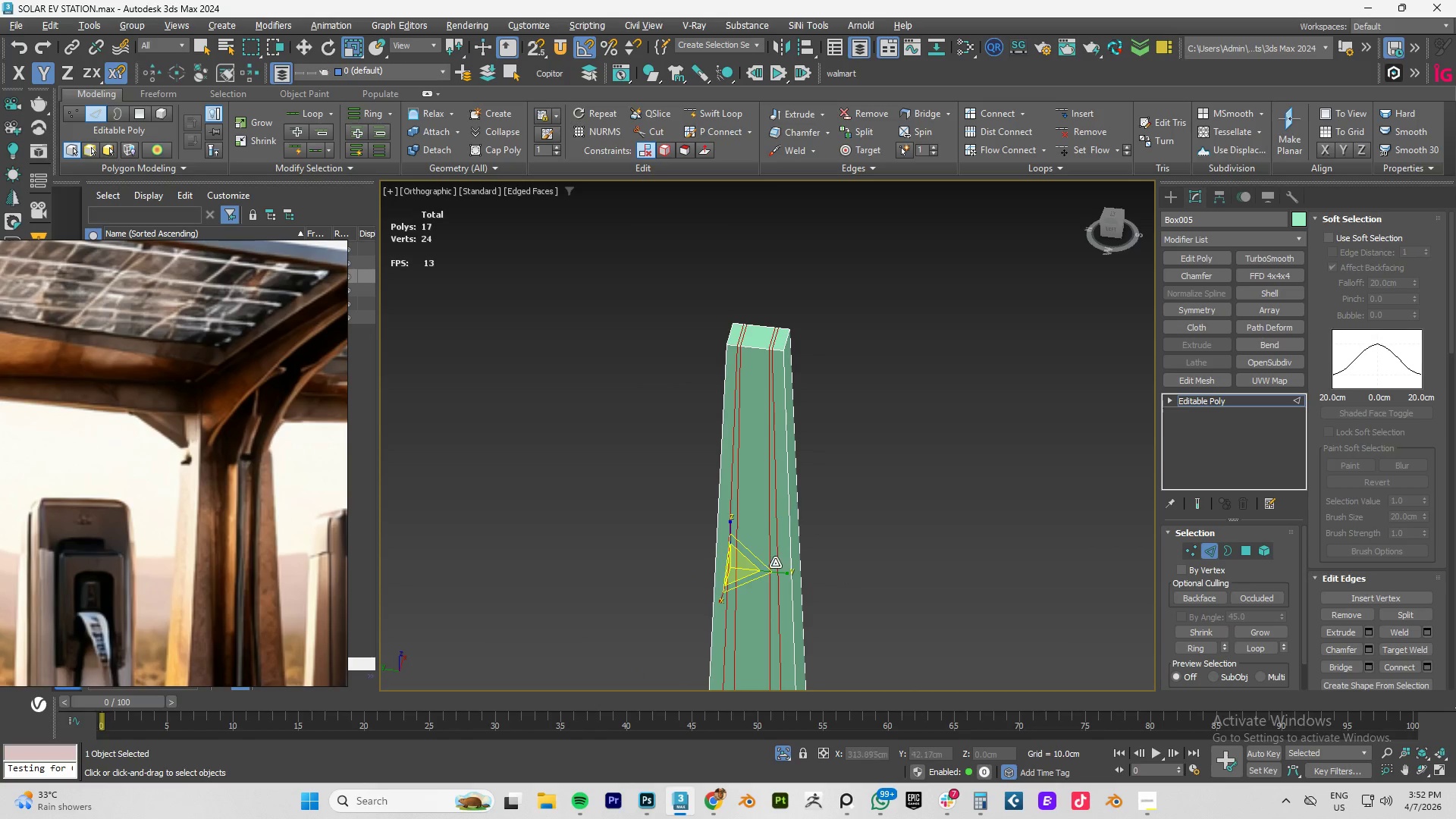 
left_click([882, 507])
 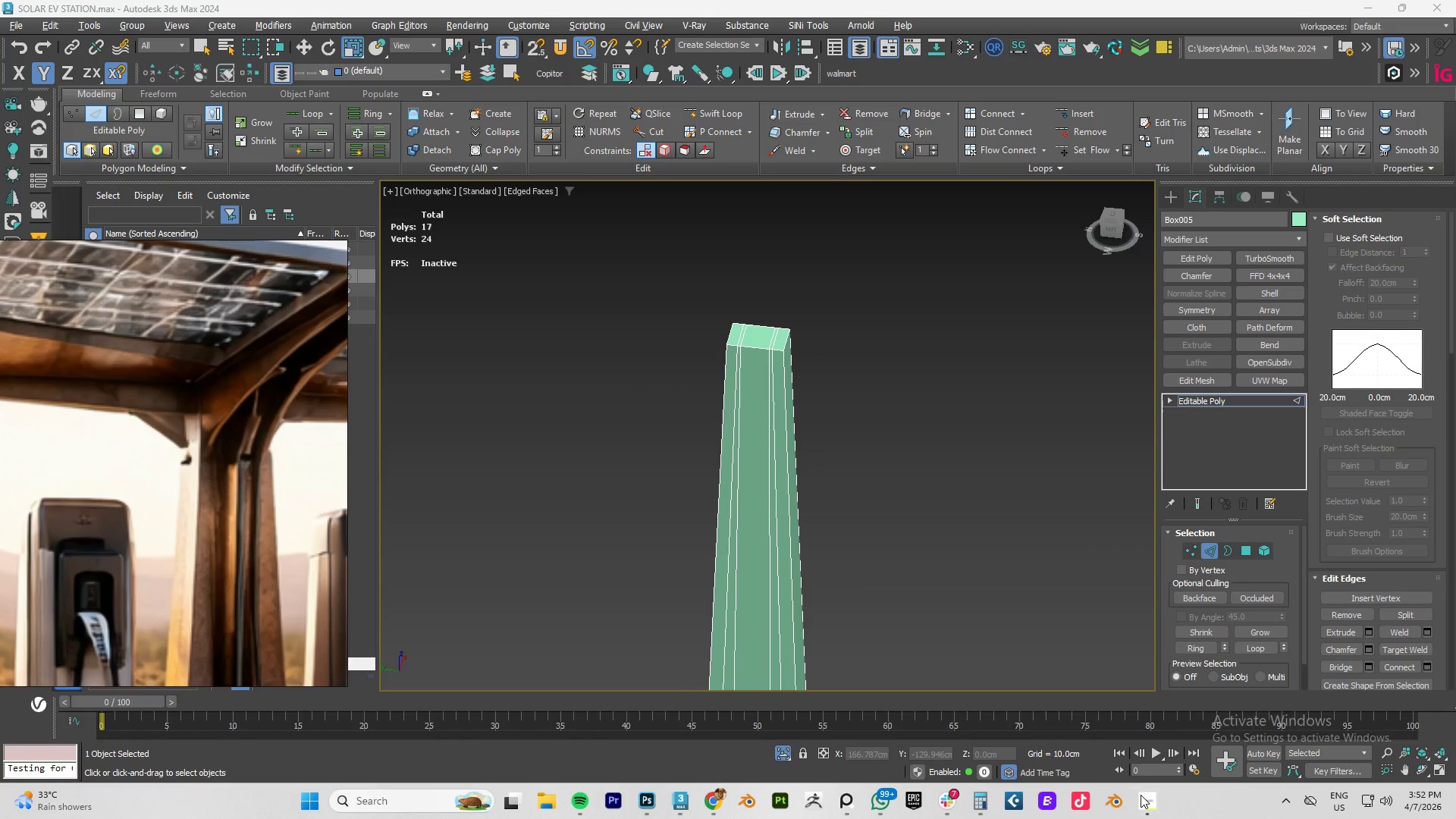 
left_click([1139, 802])